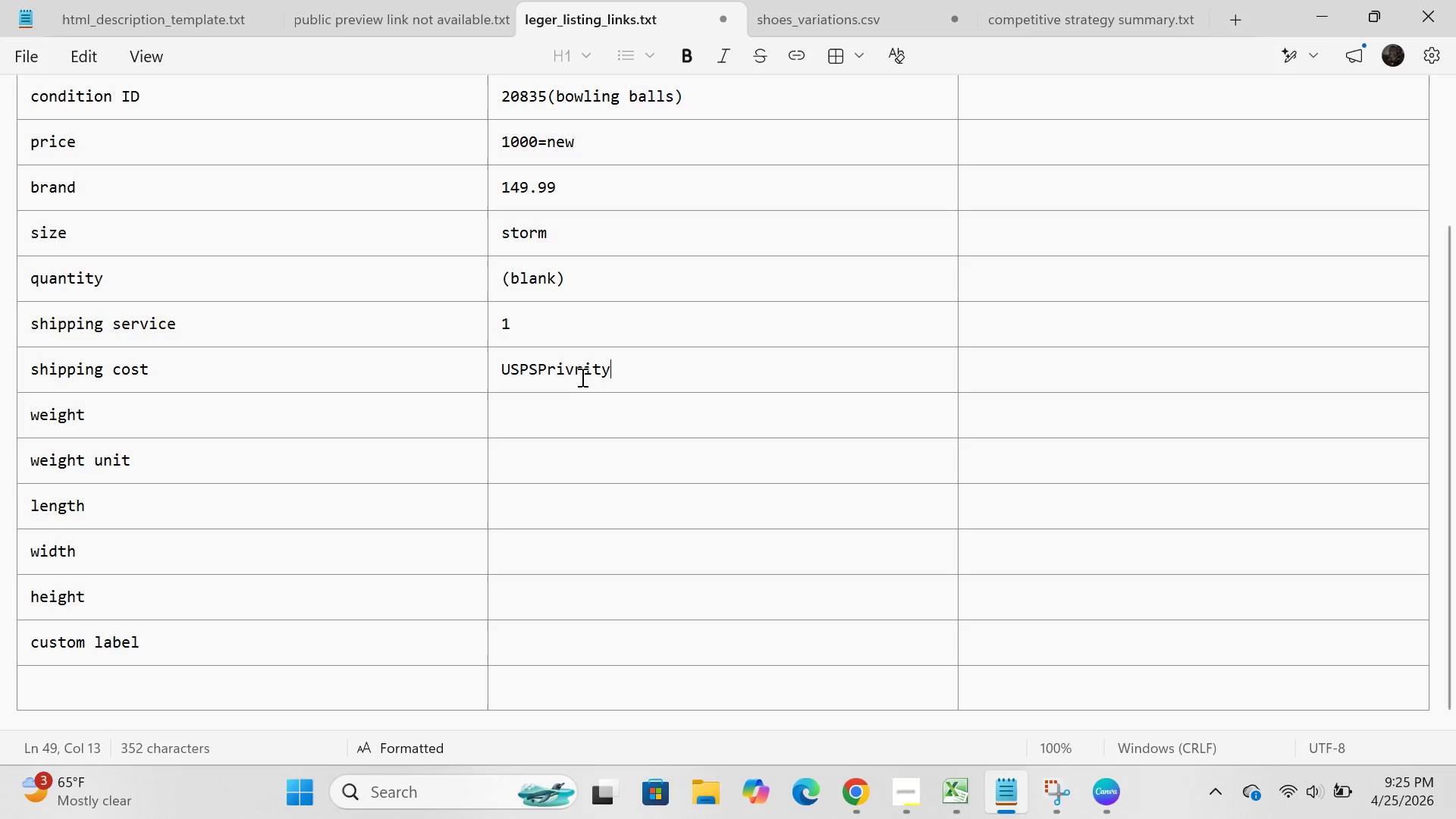 
wait(8.2)
 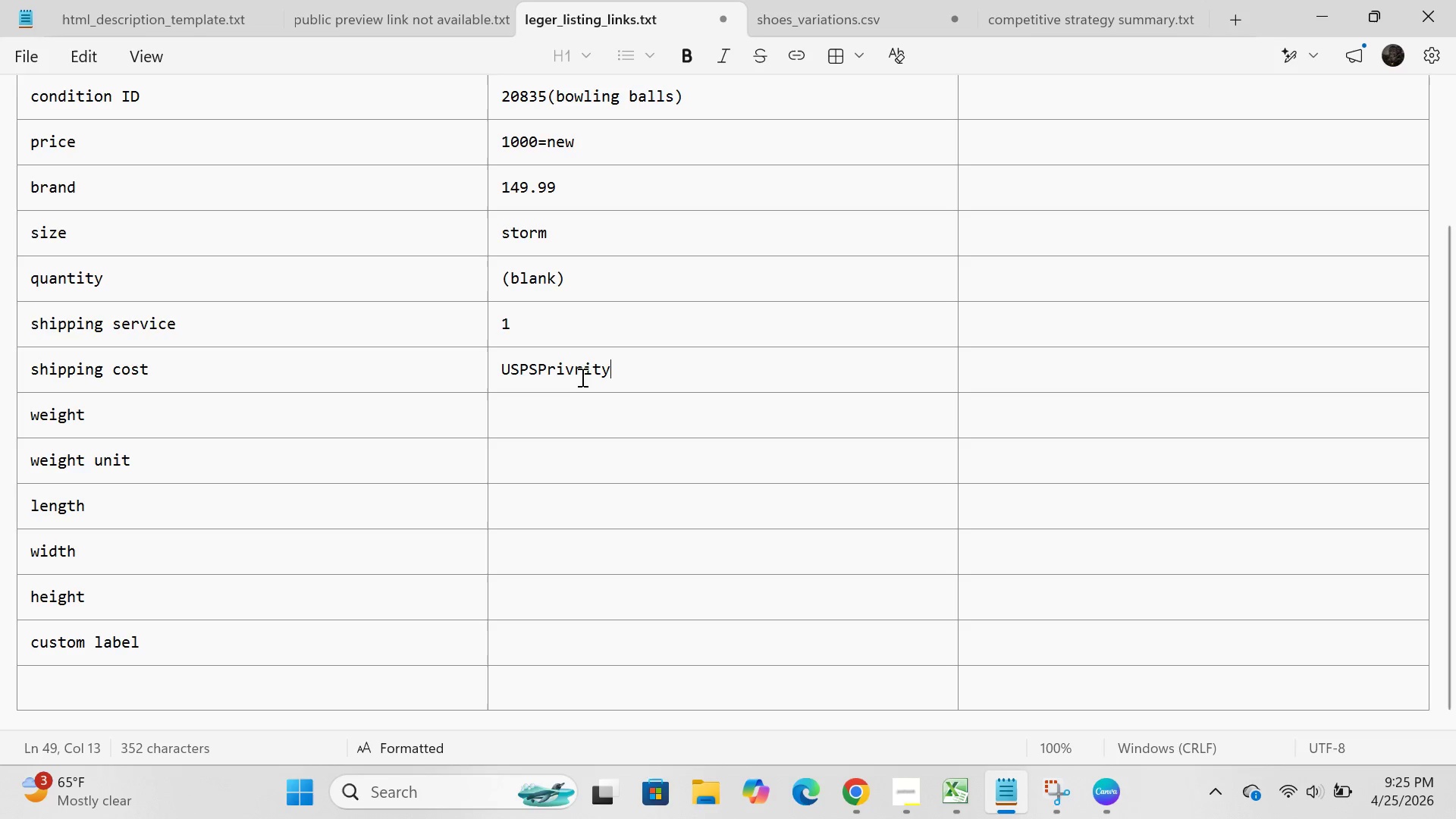 
left_click([566, 376])
 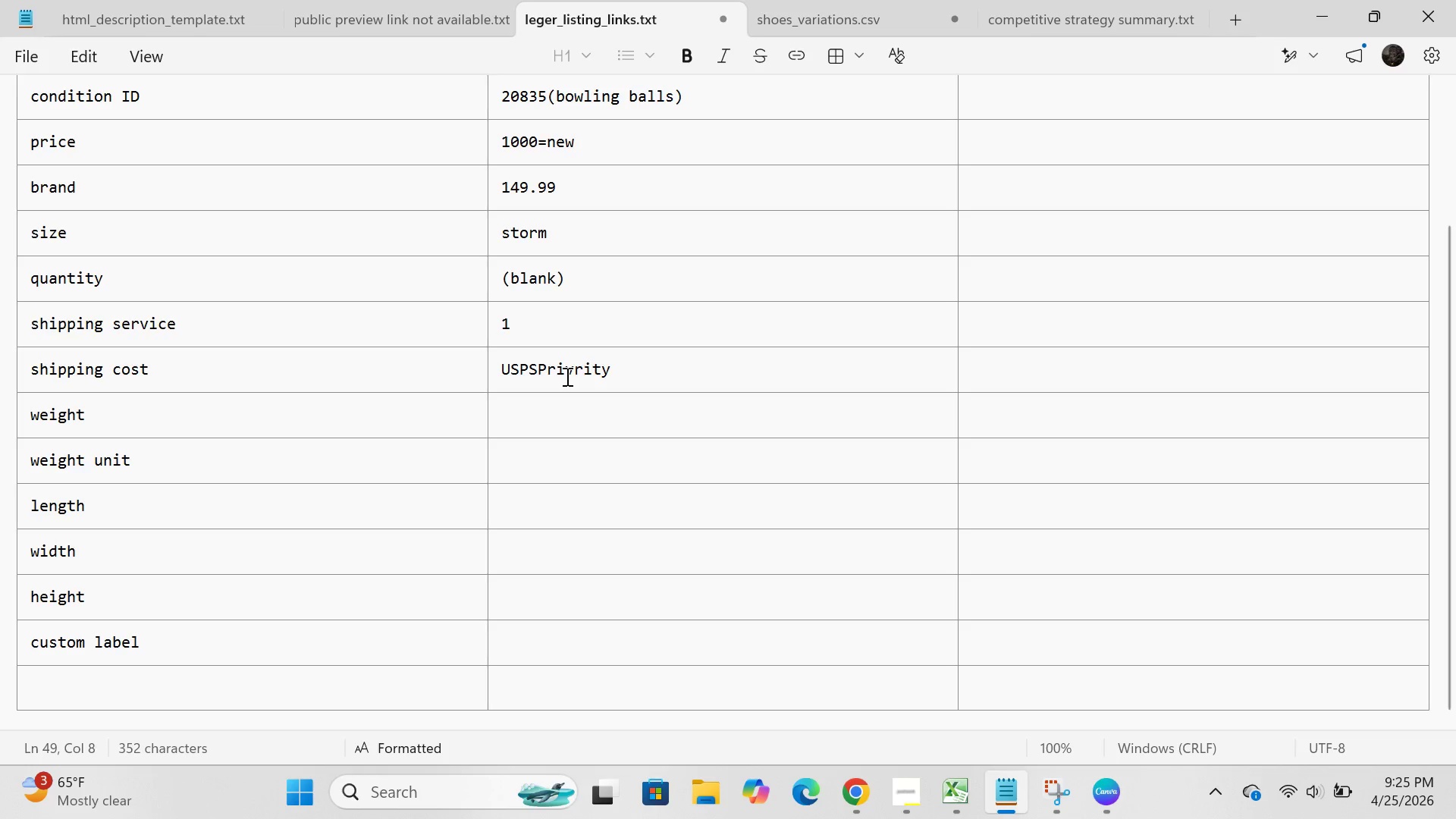 
key(O)
 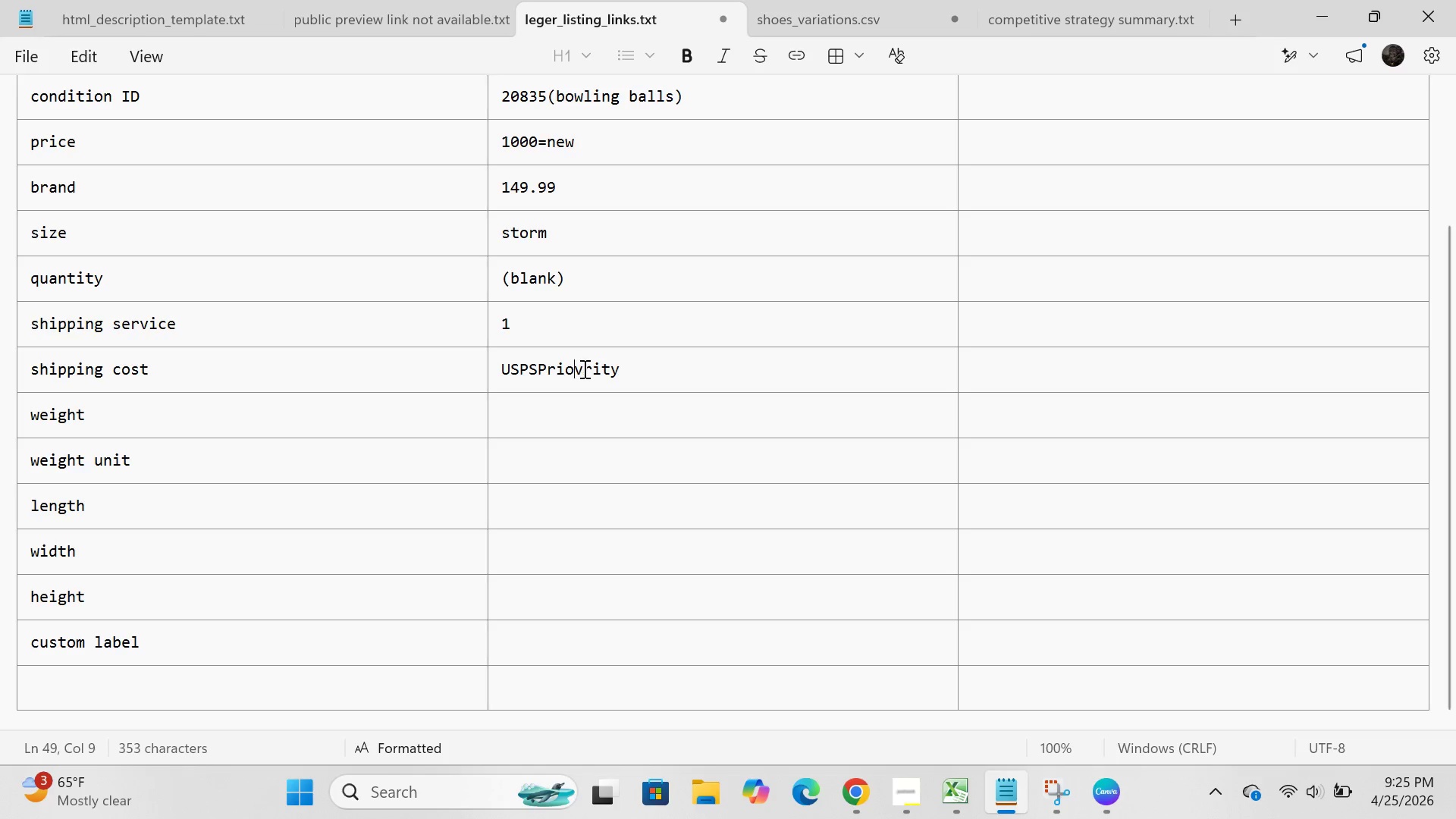 
left_click([595, 369])
 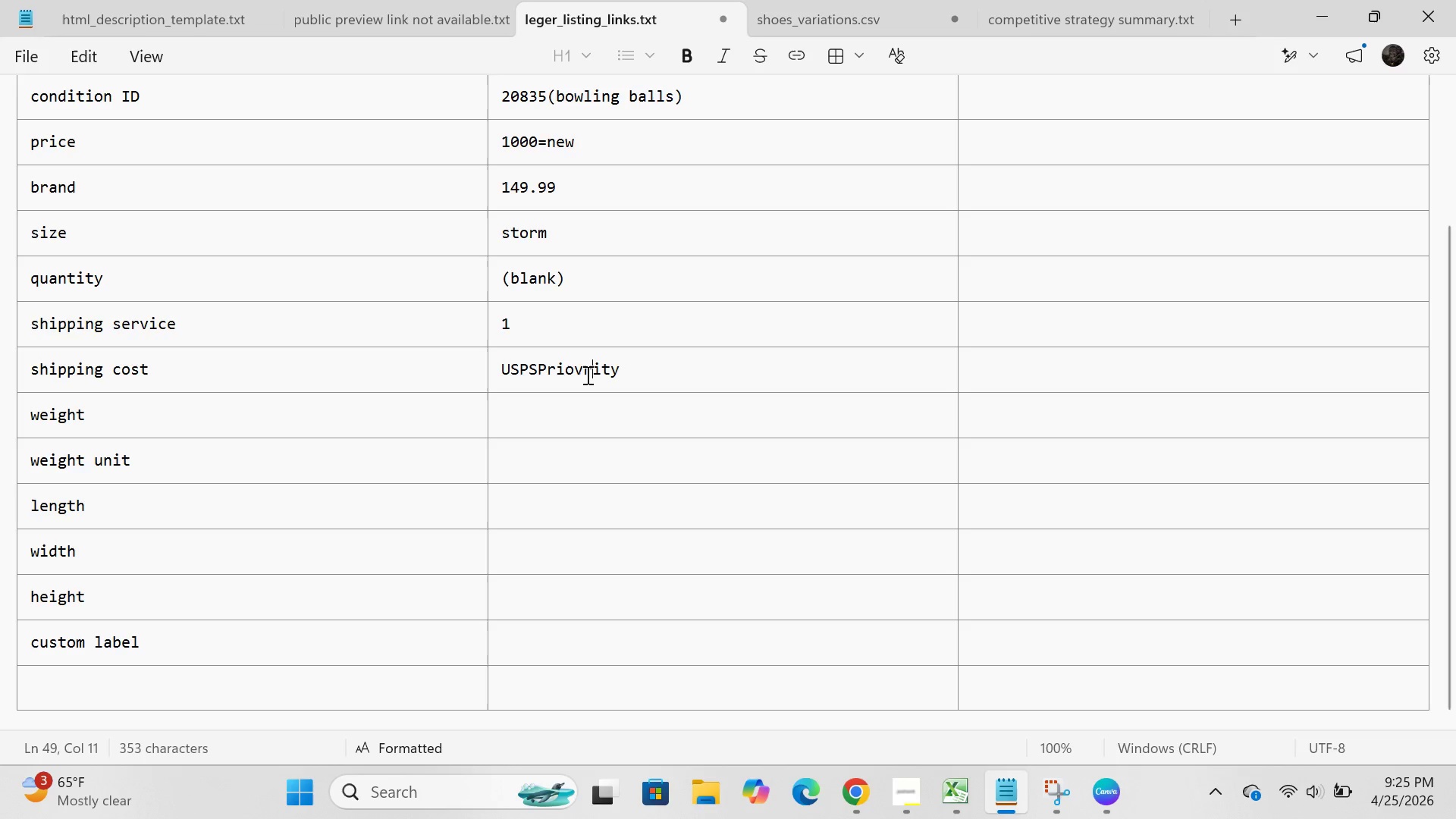 
left_click([586, 375])
 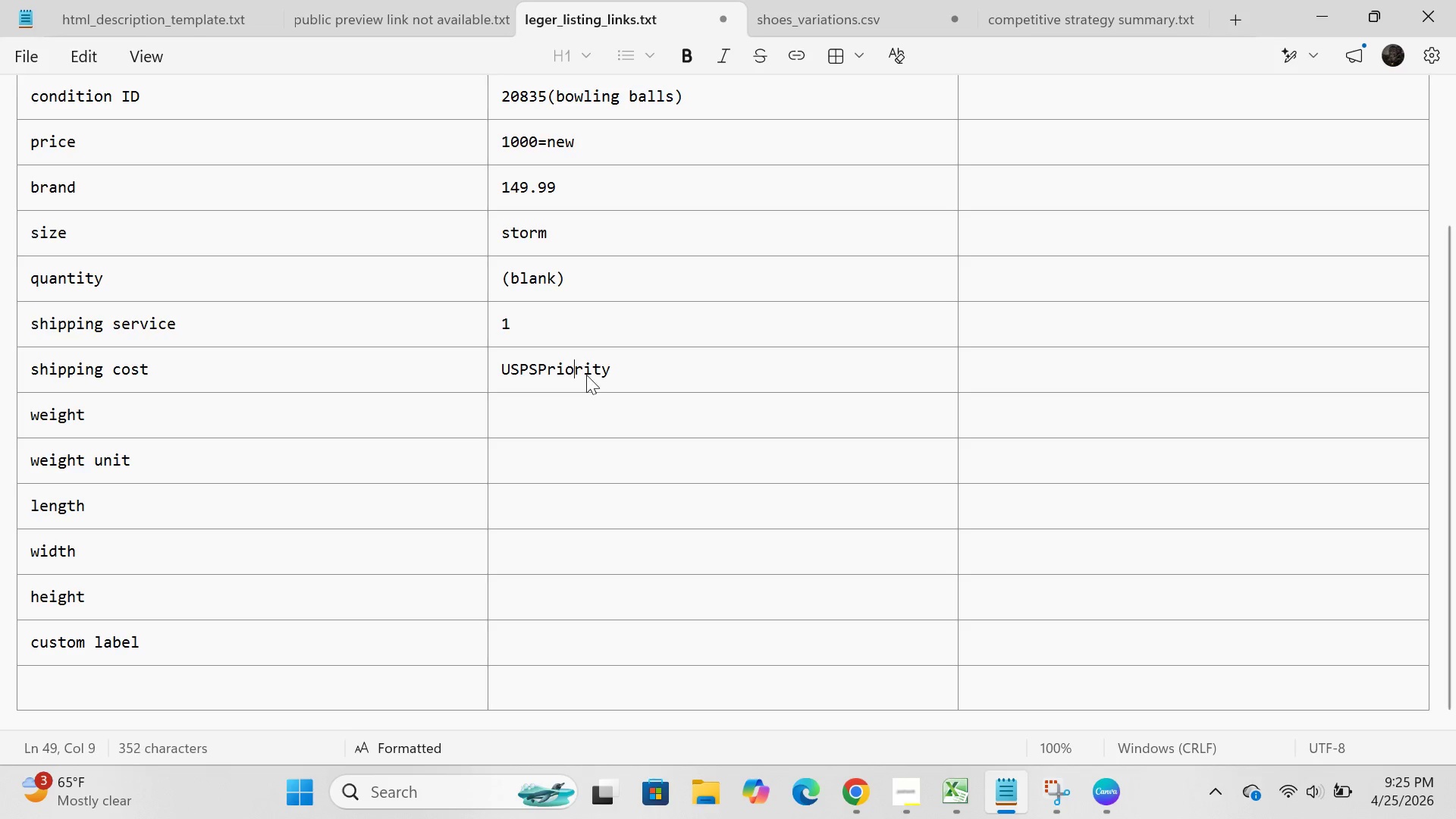 
key(Backspace)
 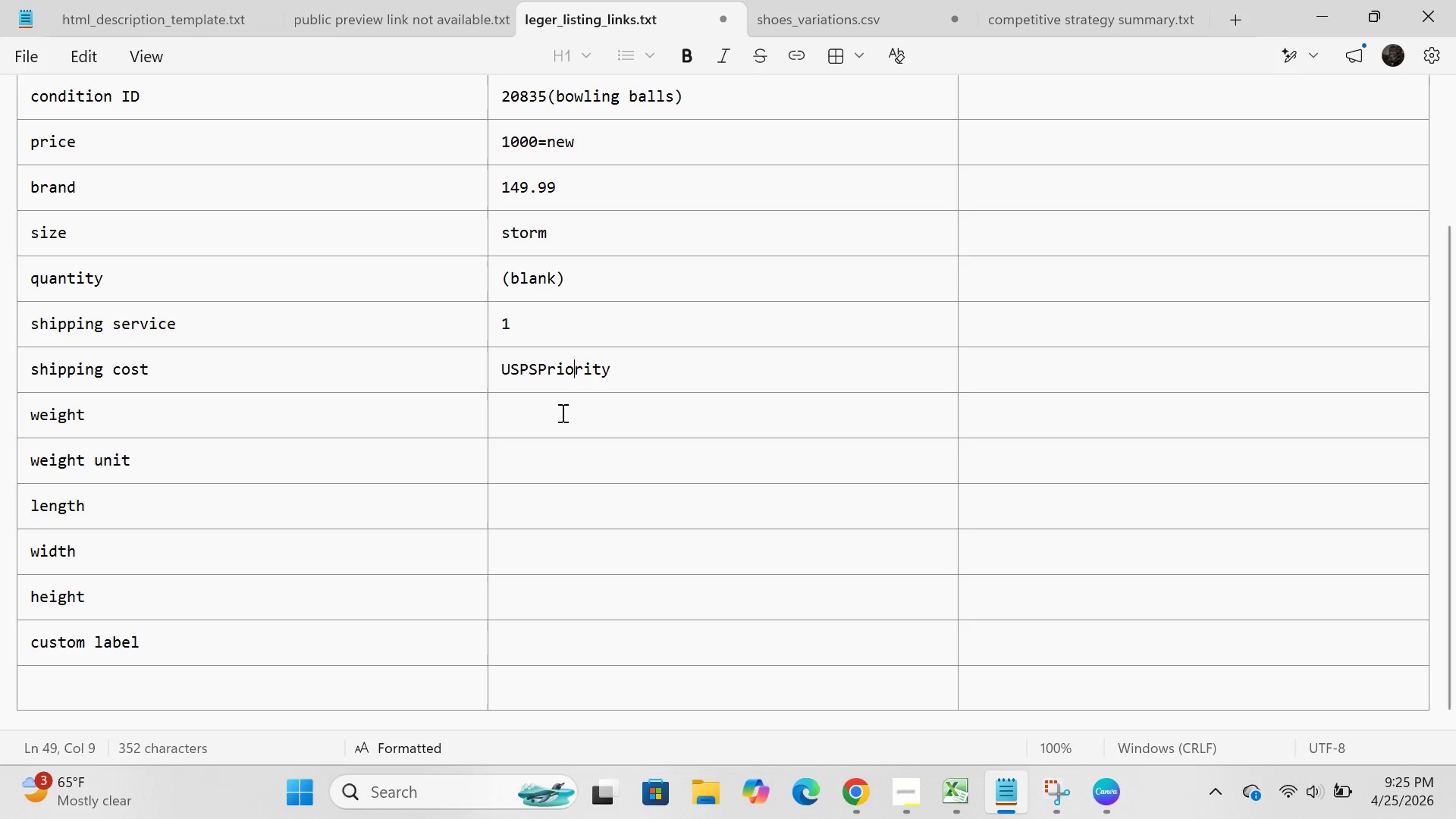 
left_click([561, 413])
 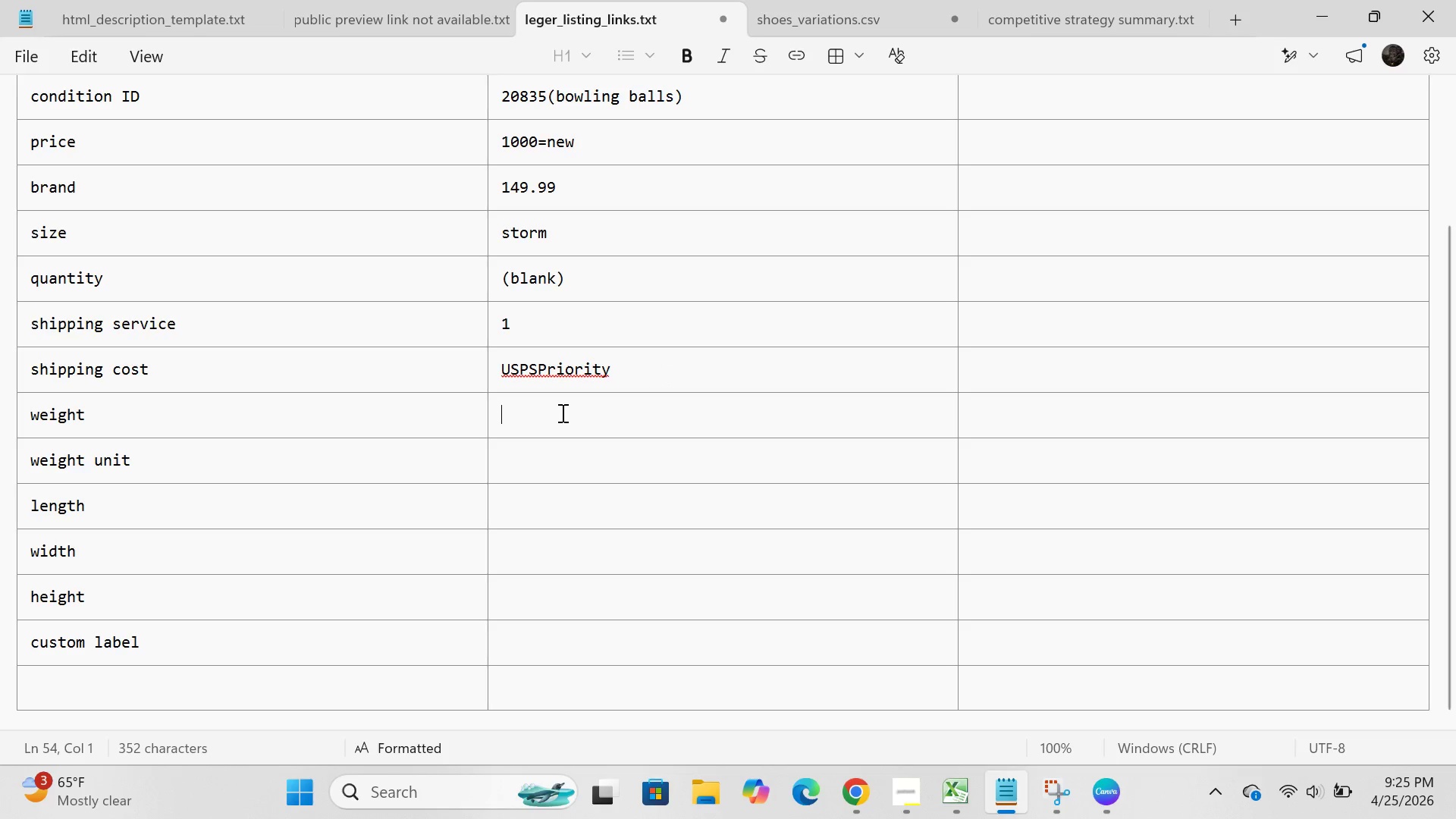 
type(19.99(flat()
key(Backspace)
type())
 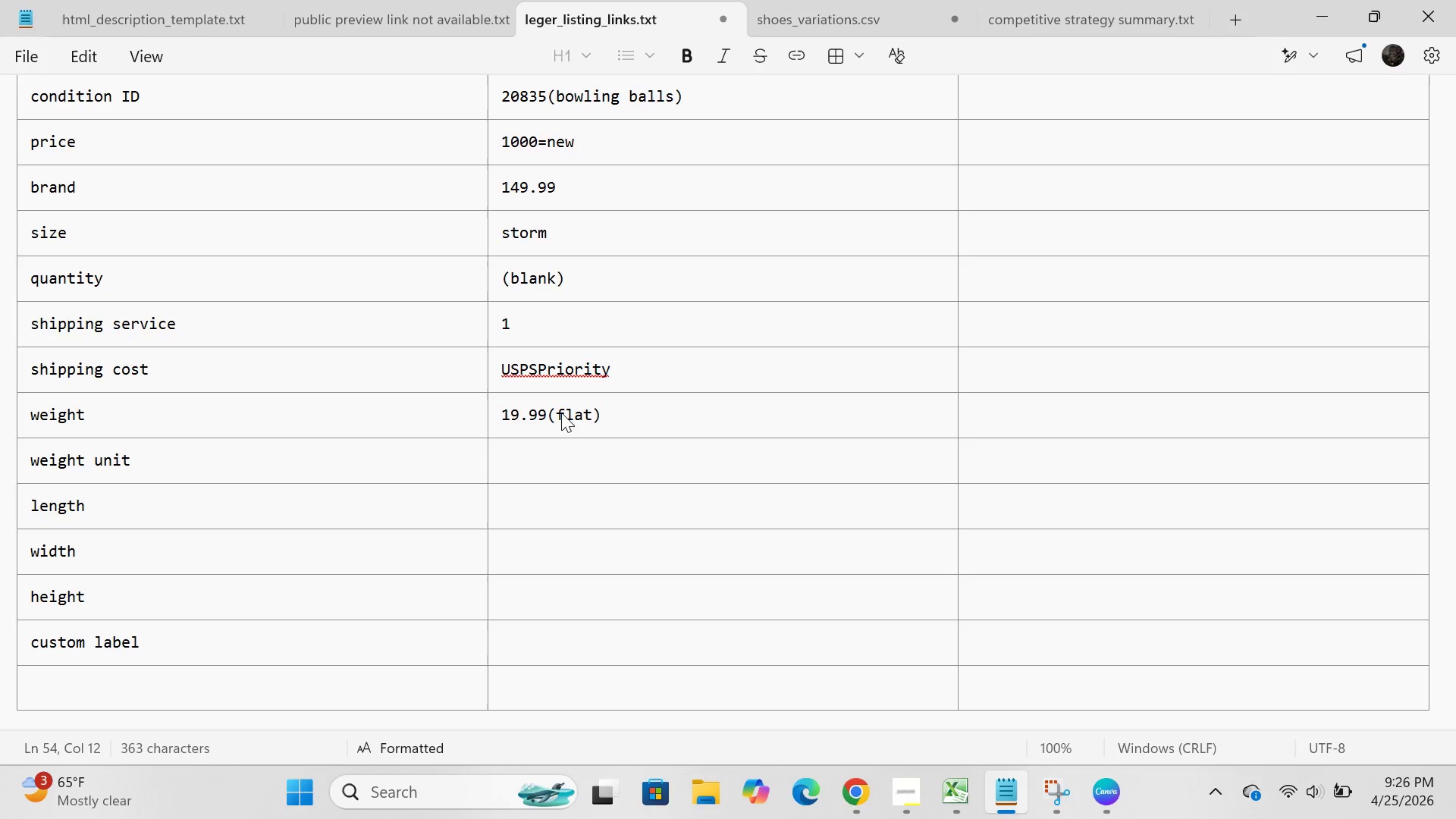 
left_click([541, 368])
 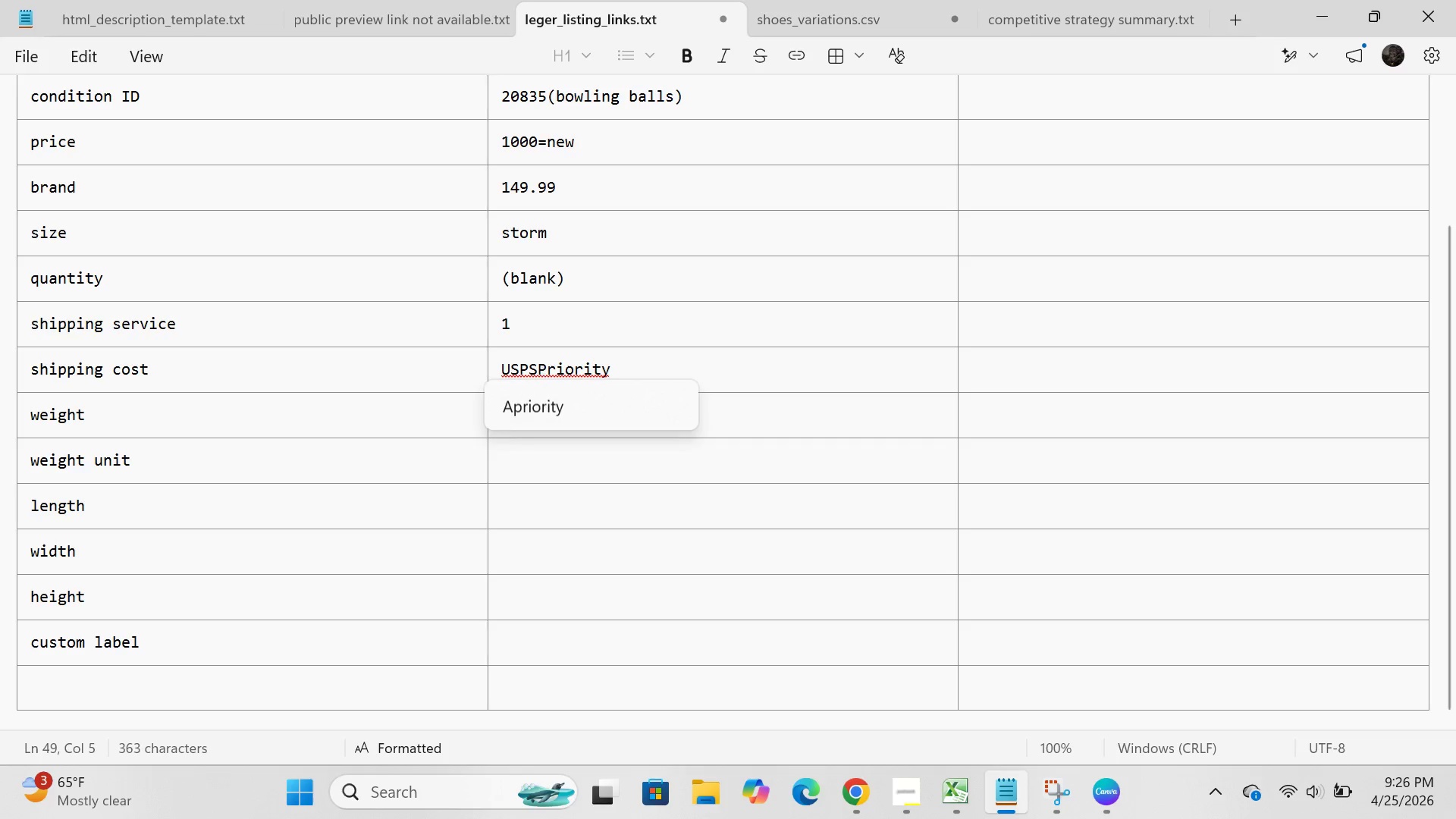 
key(Space)
 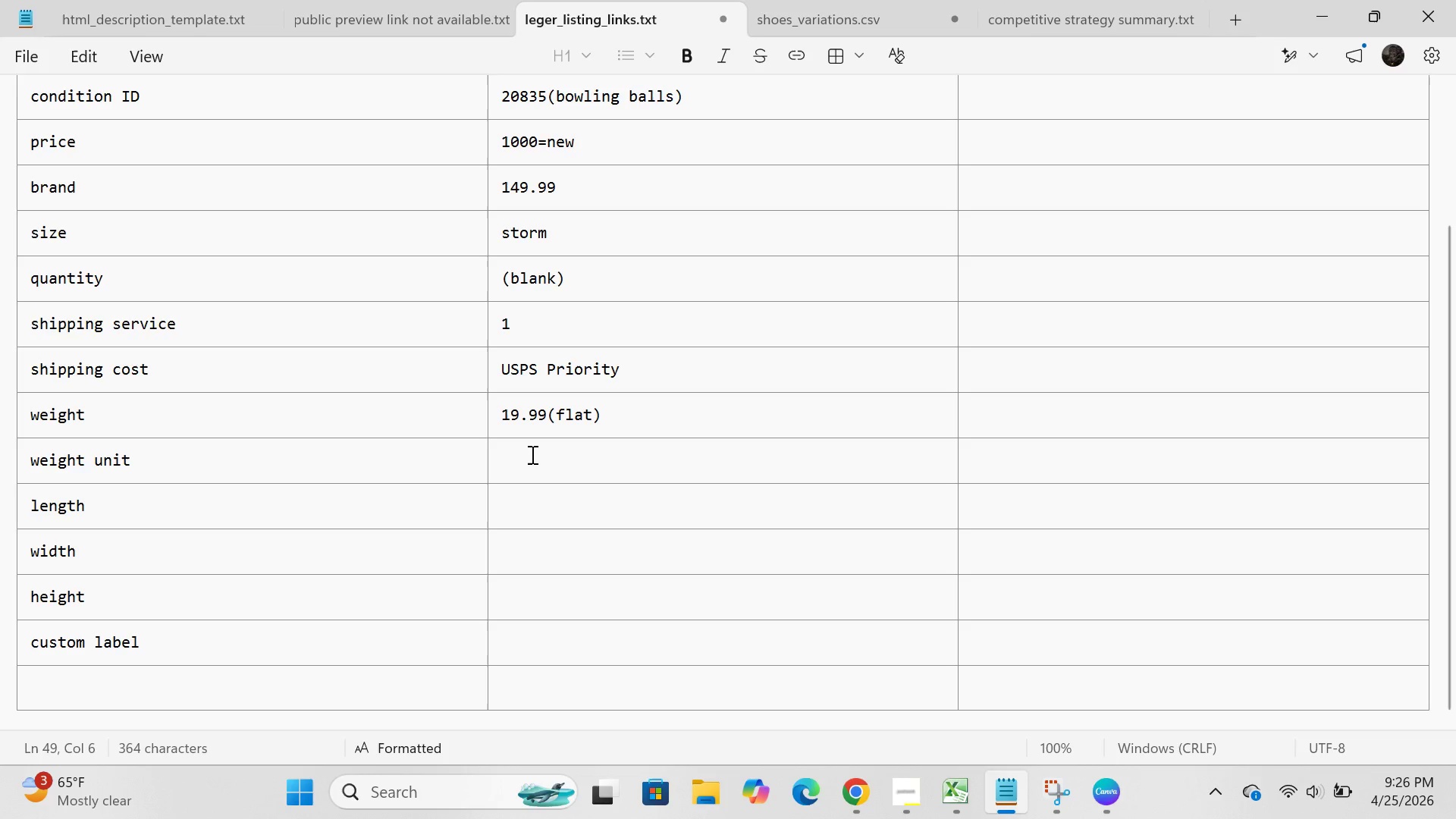 
left_click([531, 454])
 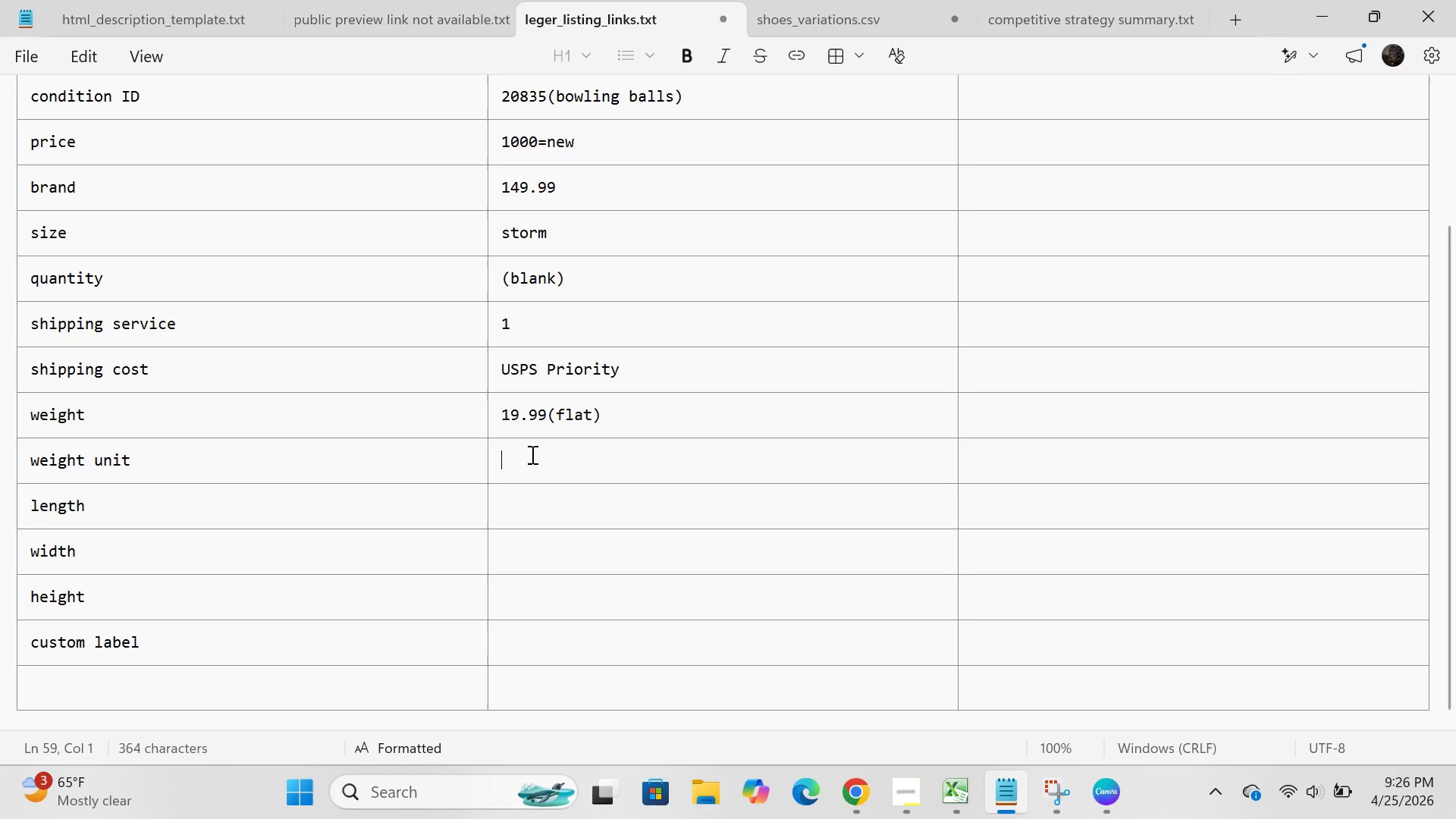 
type(15)
 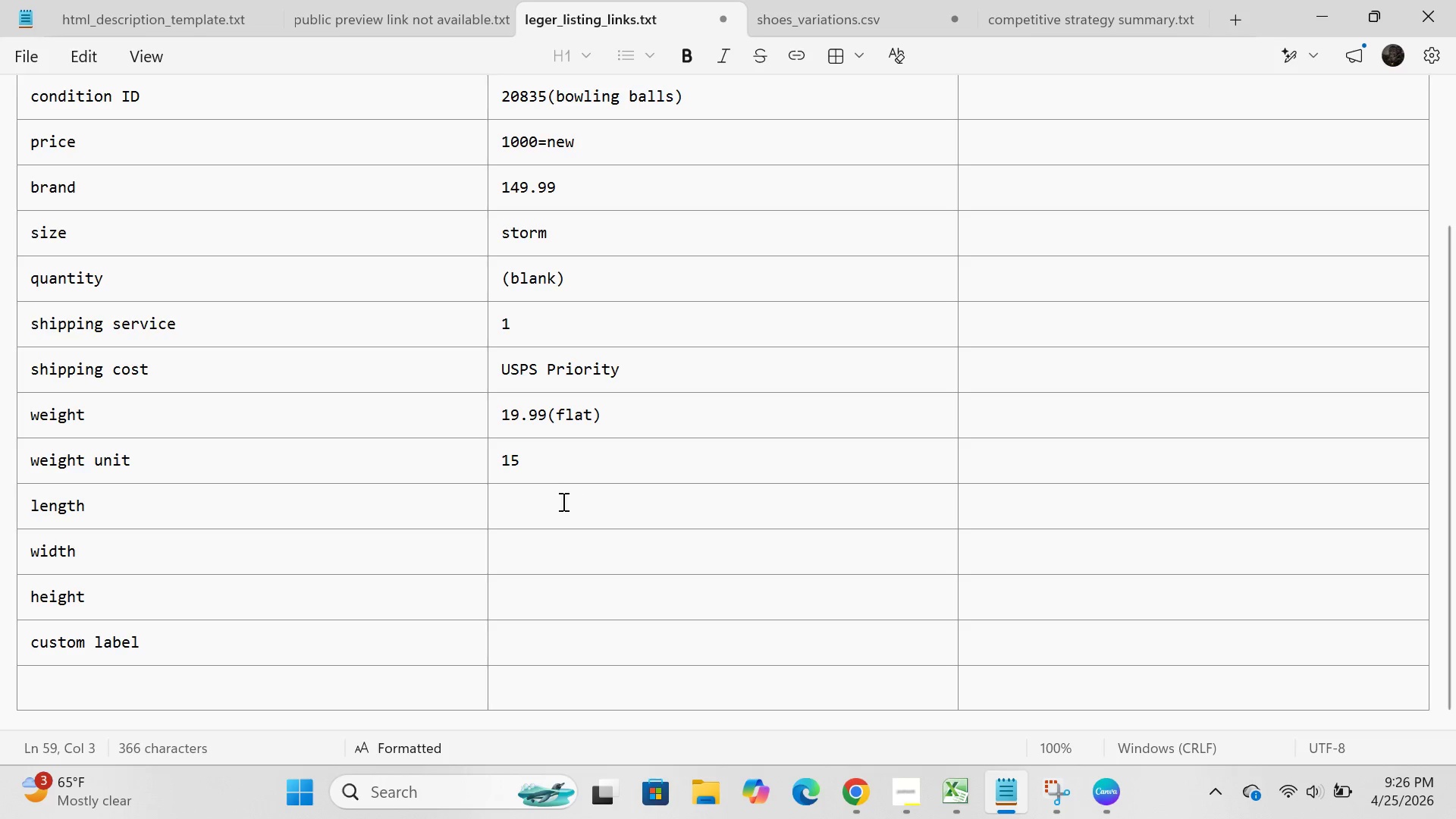 
left_click([558, 501])
 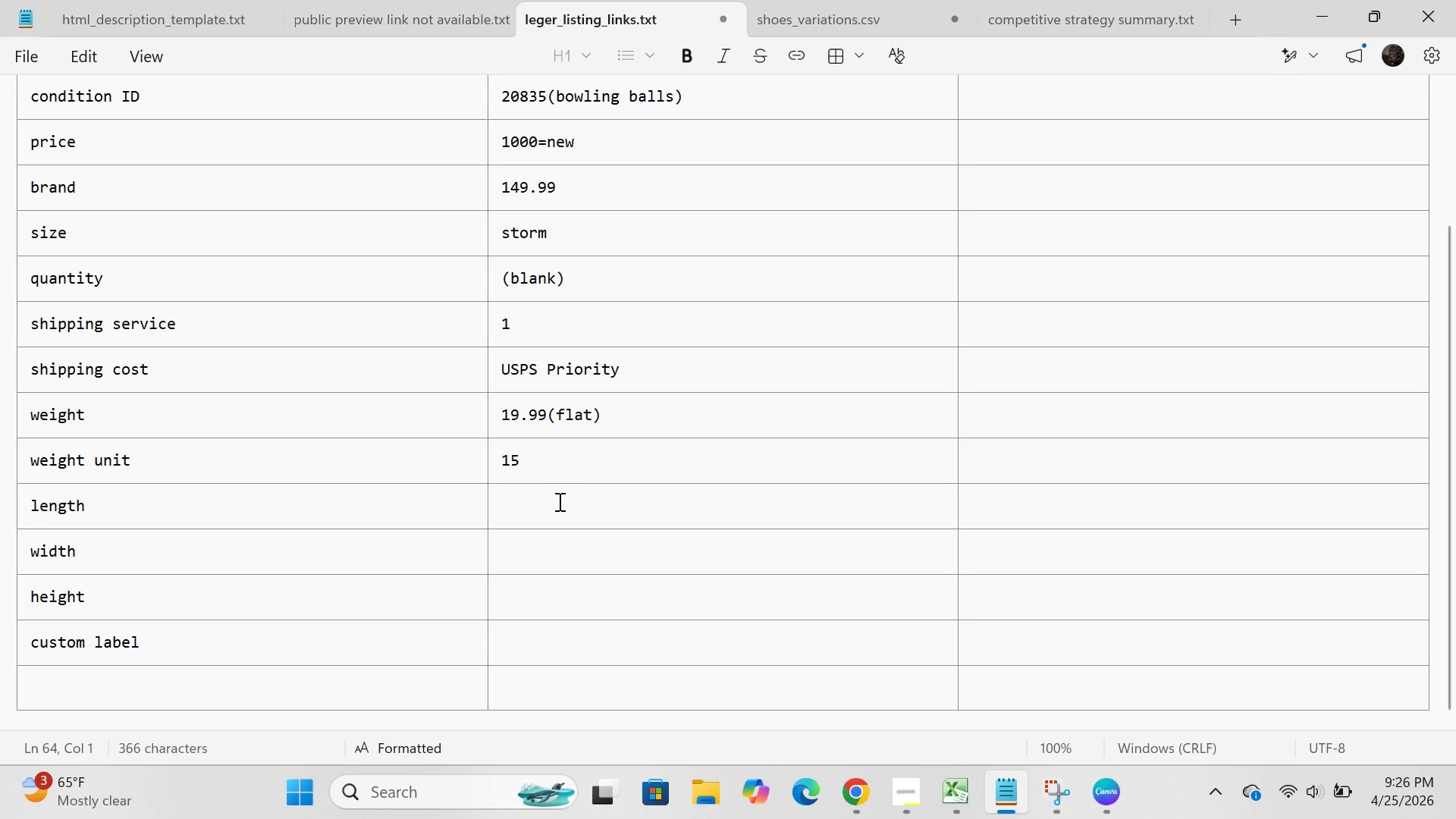 
type(lb)
 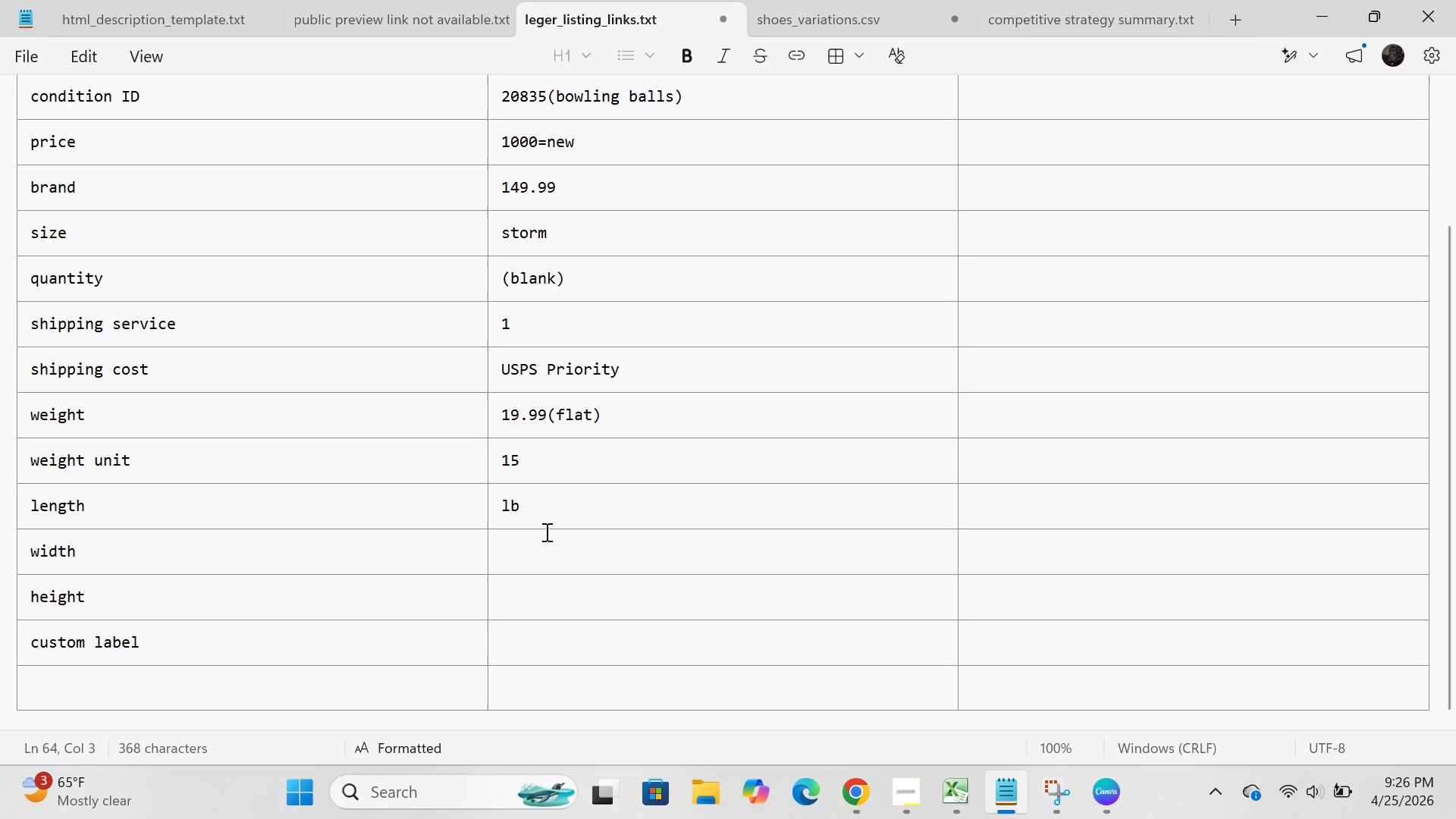 
scroll: coordinate [545, 532], scroll_direction: down, amount: 5.0
 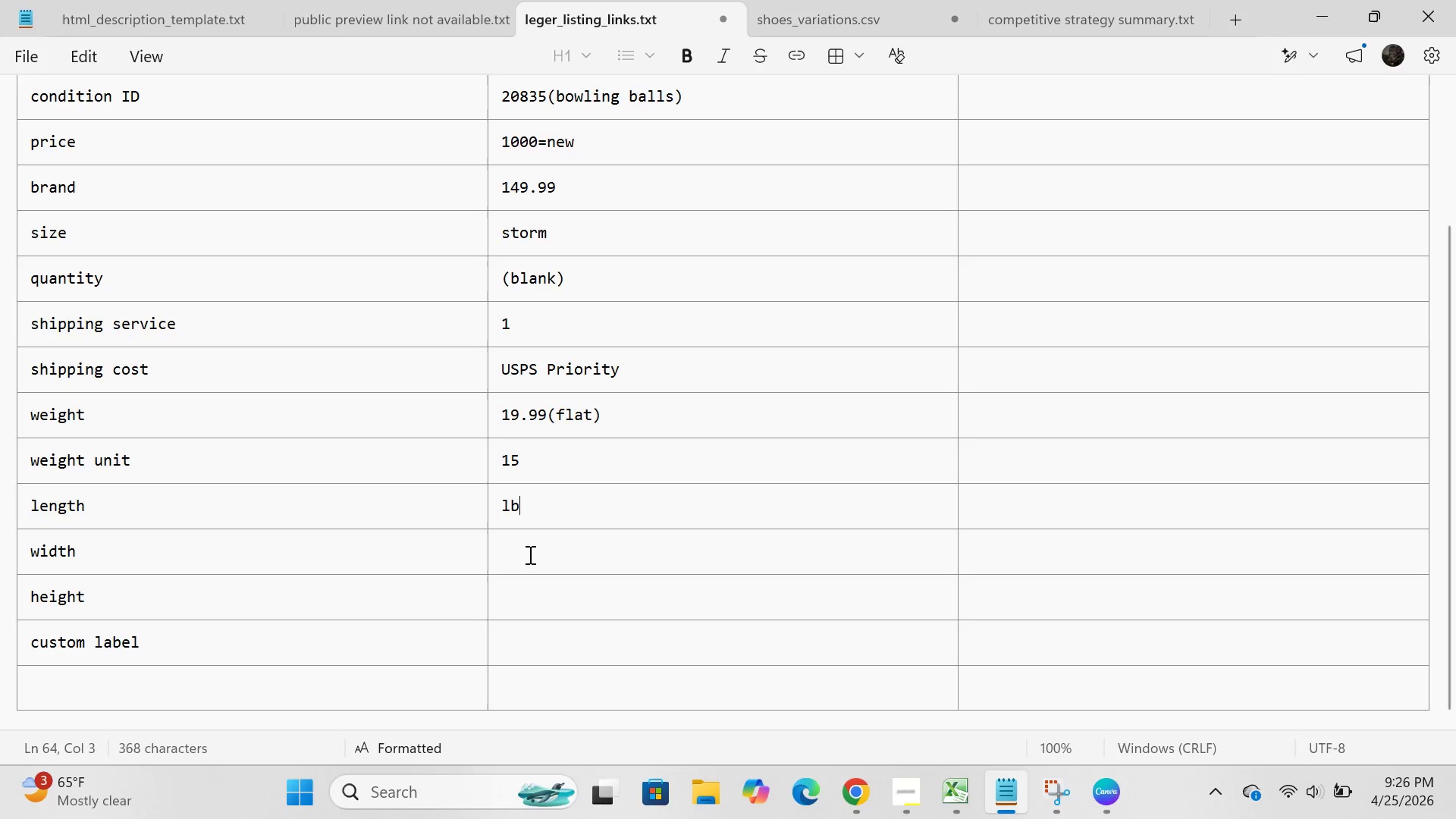 
left_click([529, 554])
 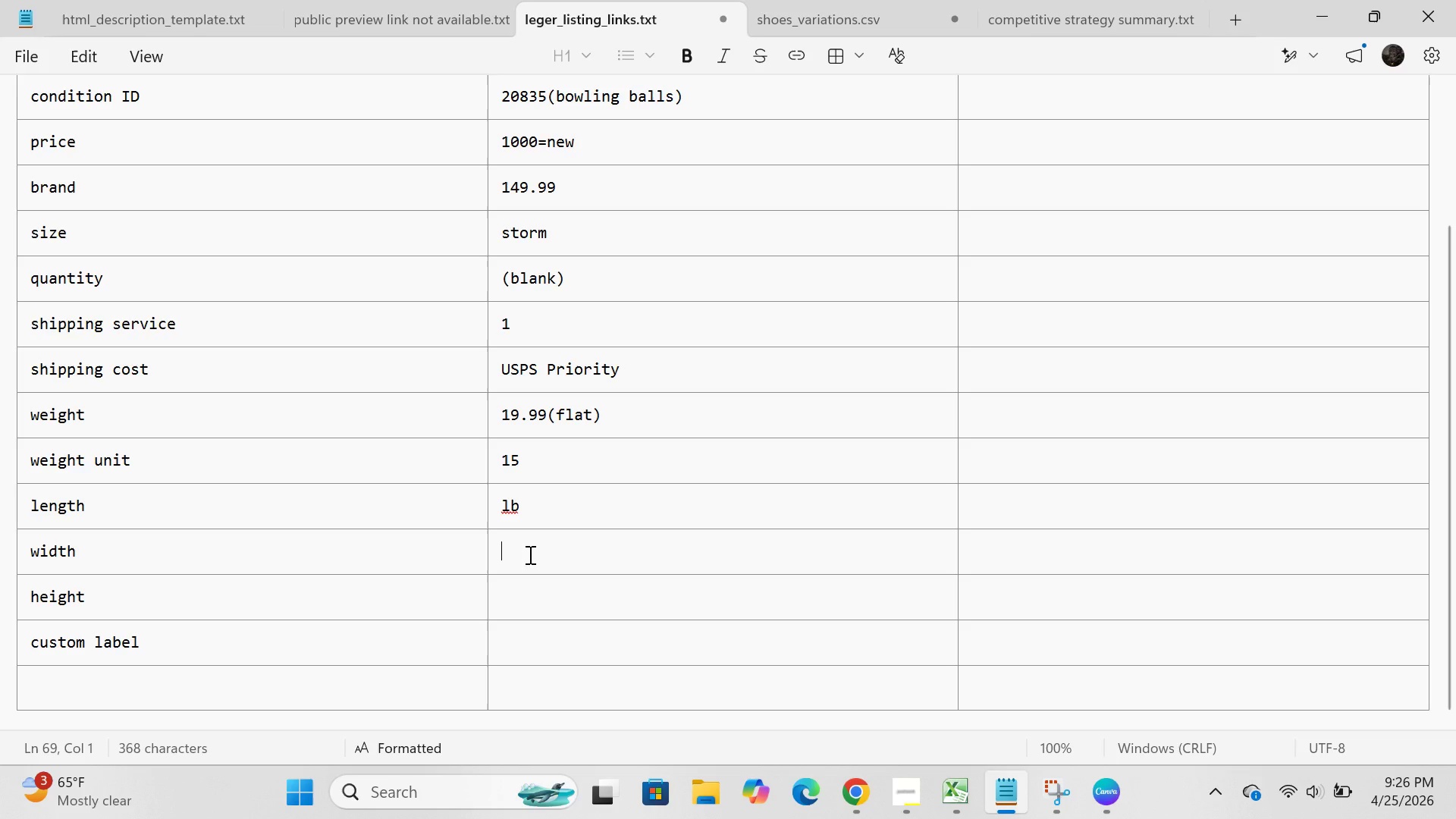 
type(10)
 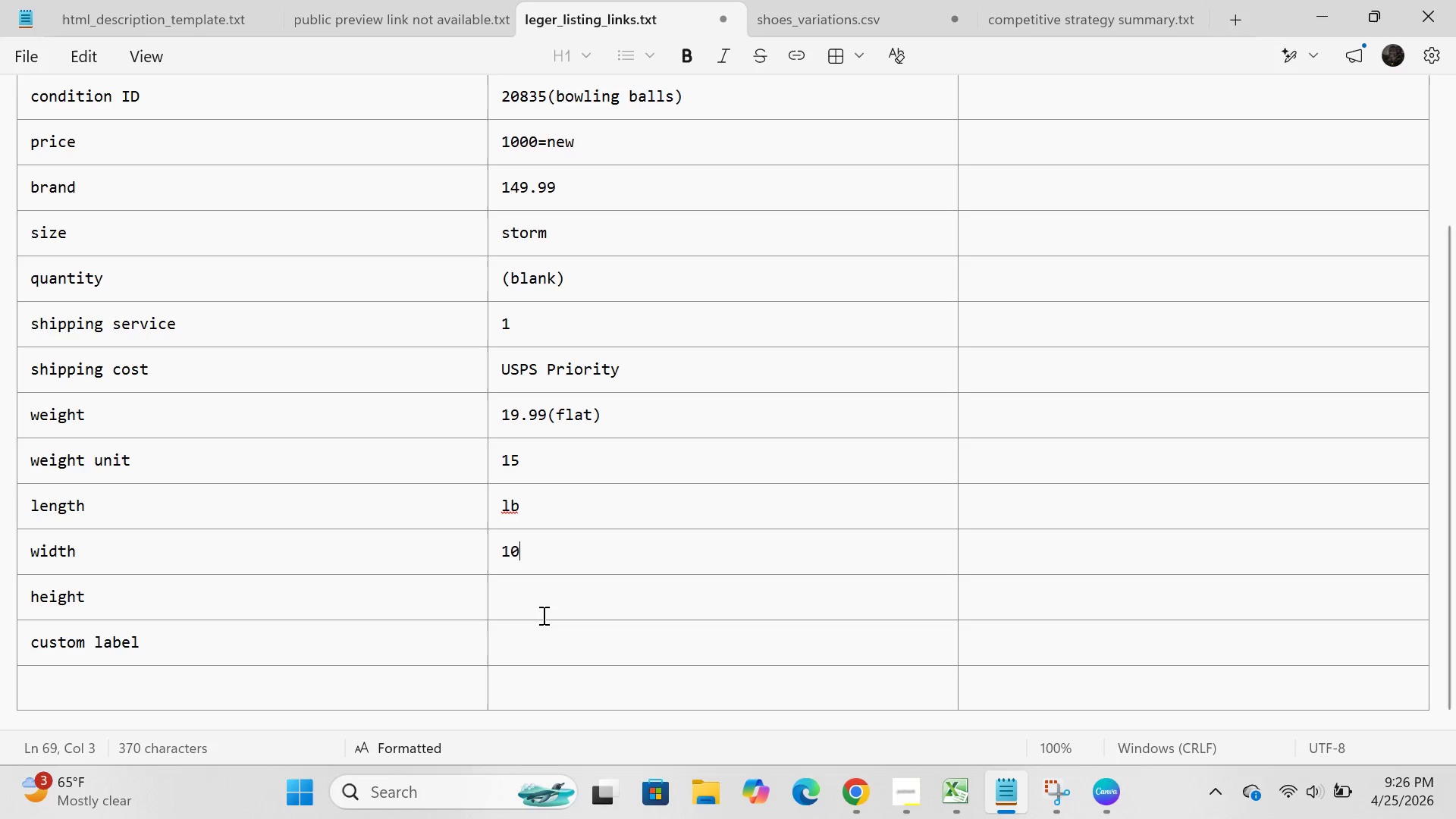 
left_click([542, 613])
 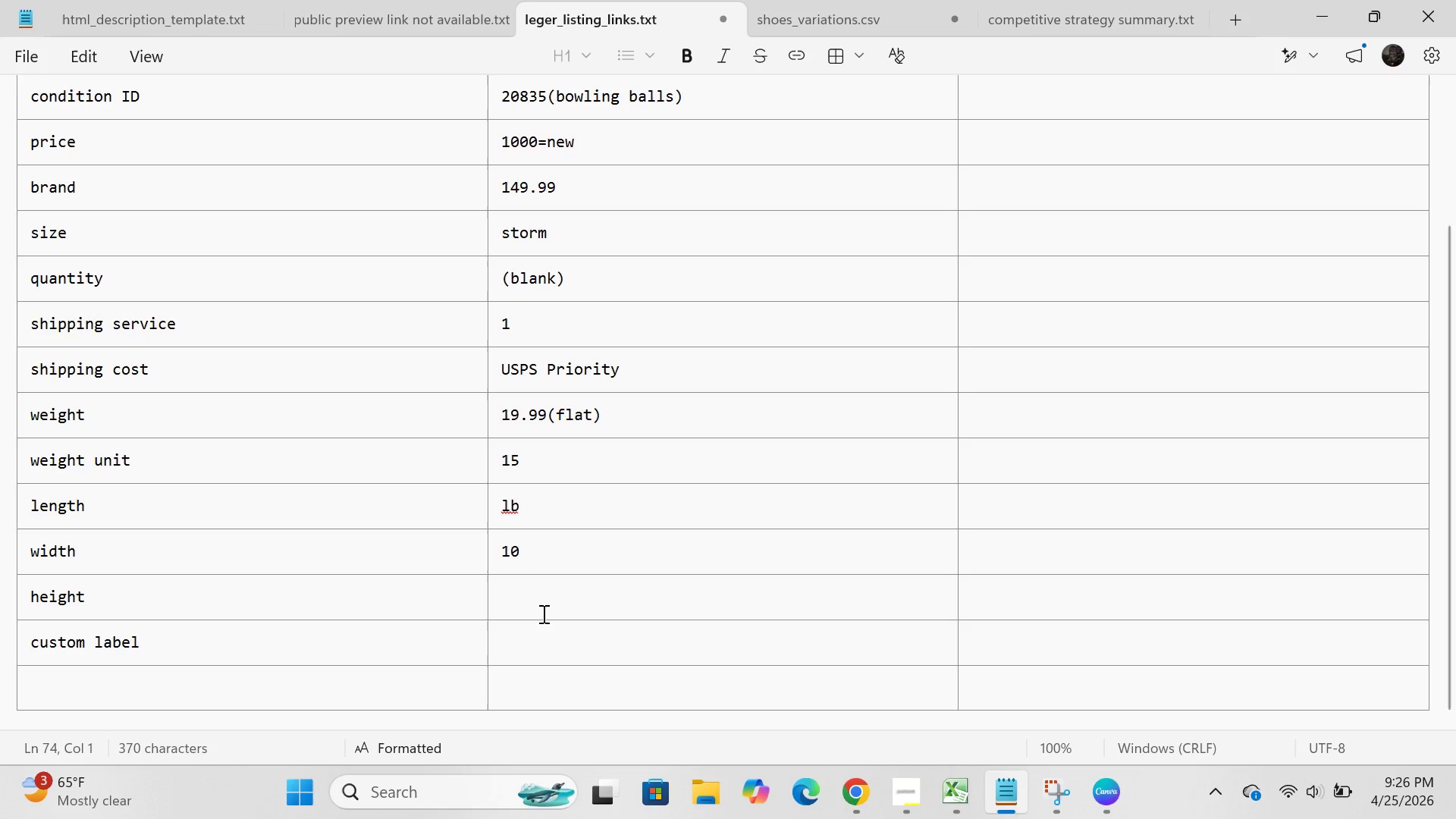 
type(10)
 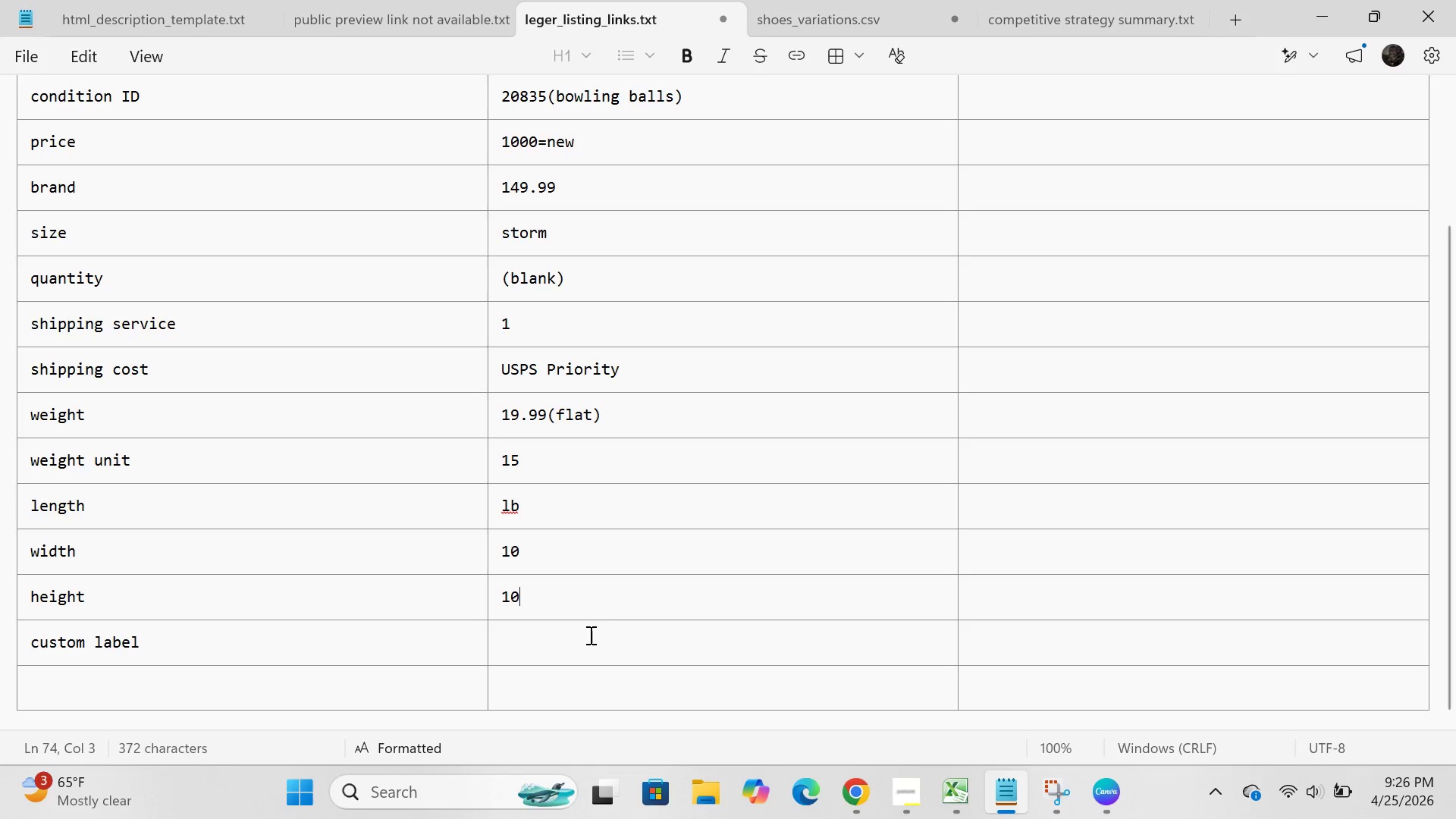 
left_click([589, 635])
 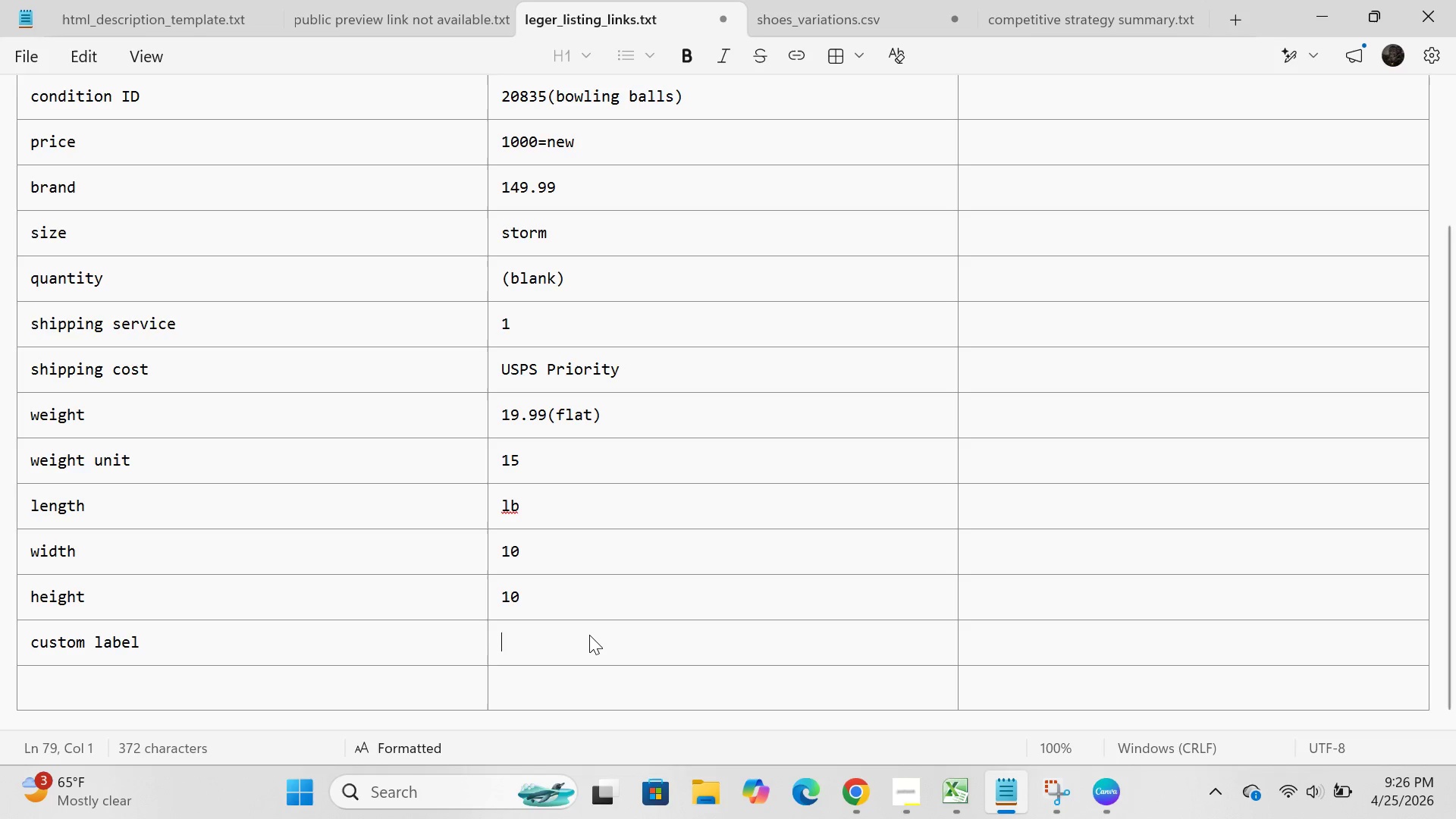 
type(10)
 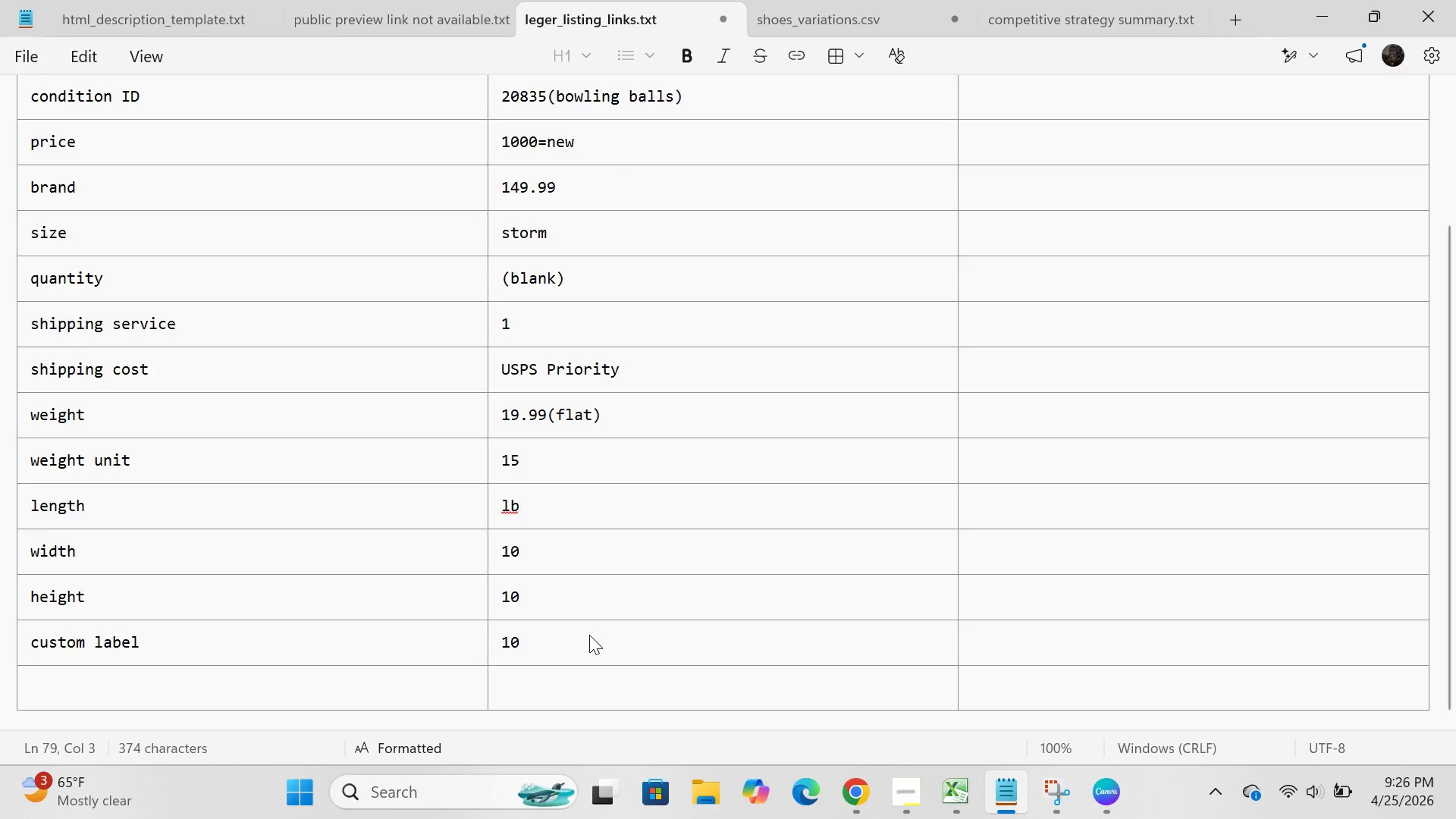 
scroll: coordinate [589, 635], scroll_direction: up, amount: 3.0
 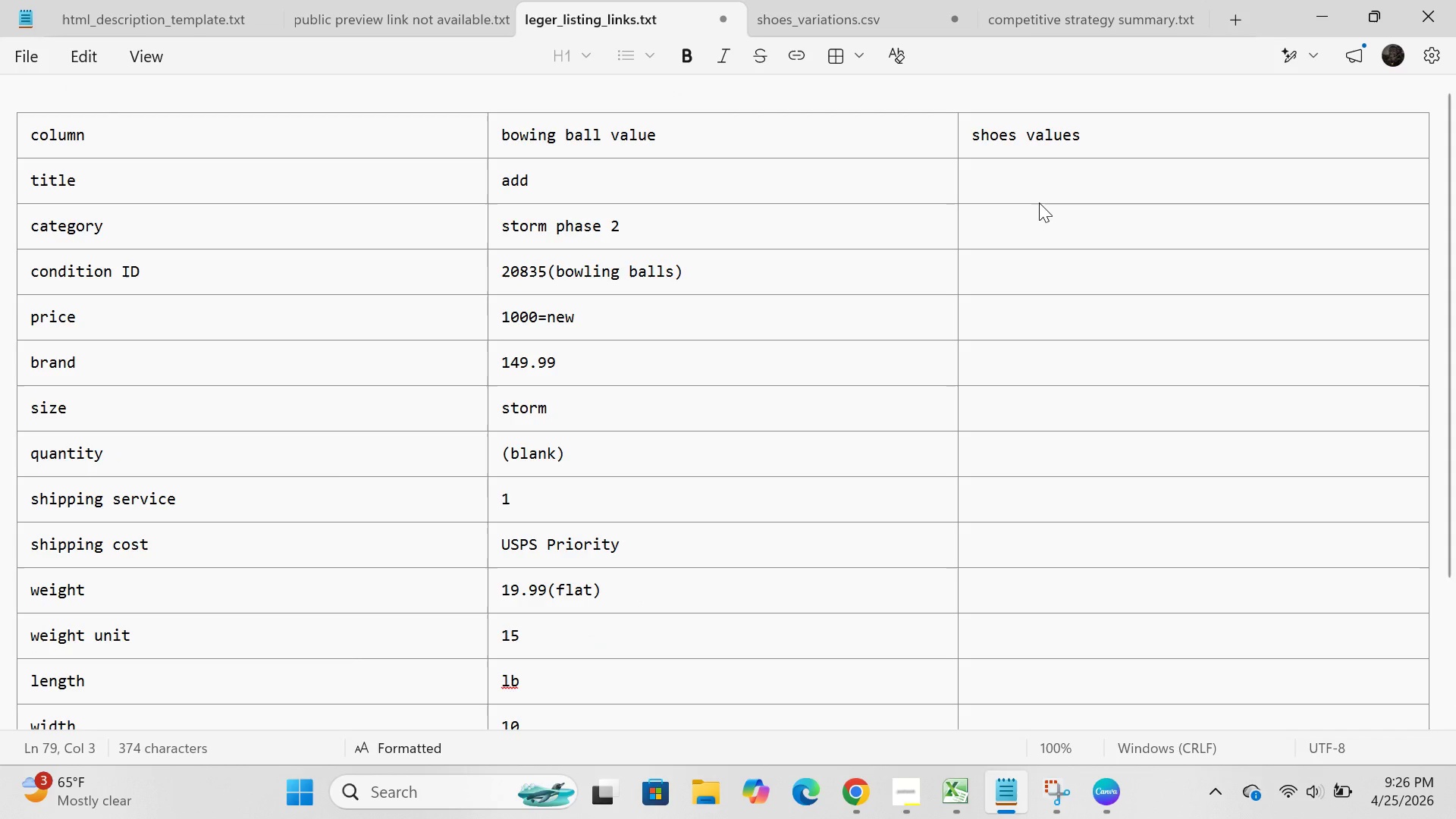 
left_click([1027, 185])
 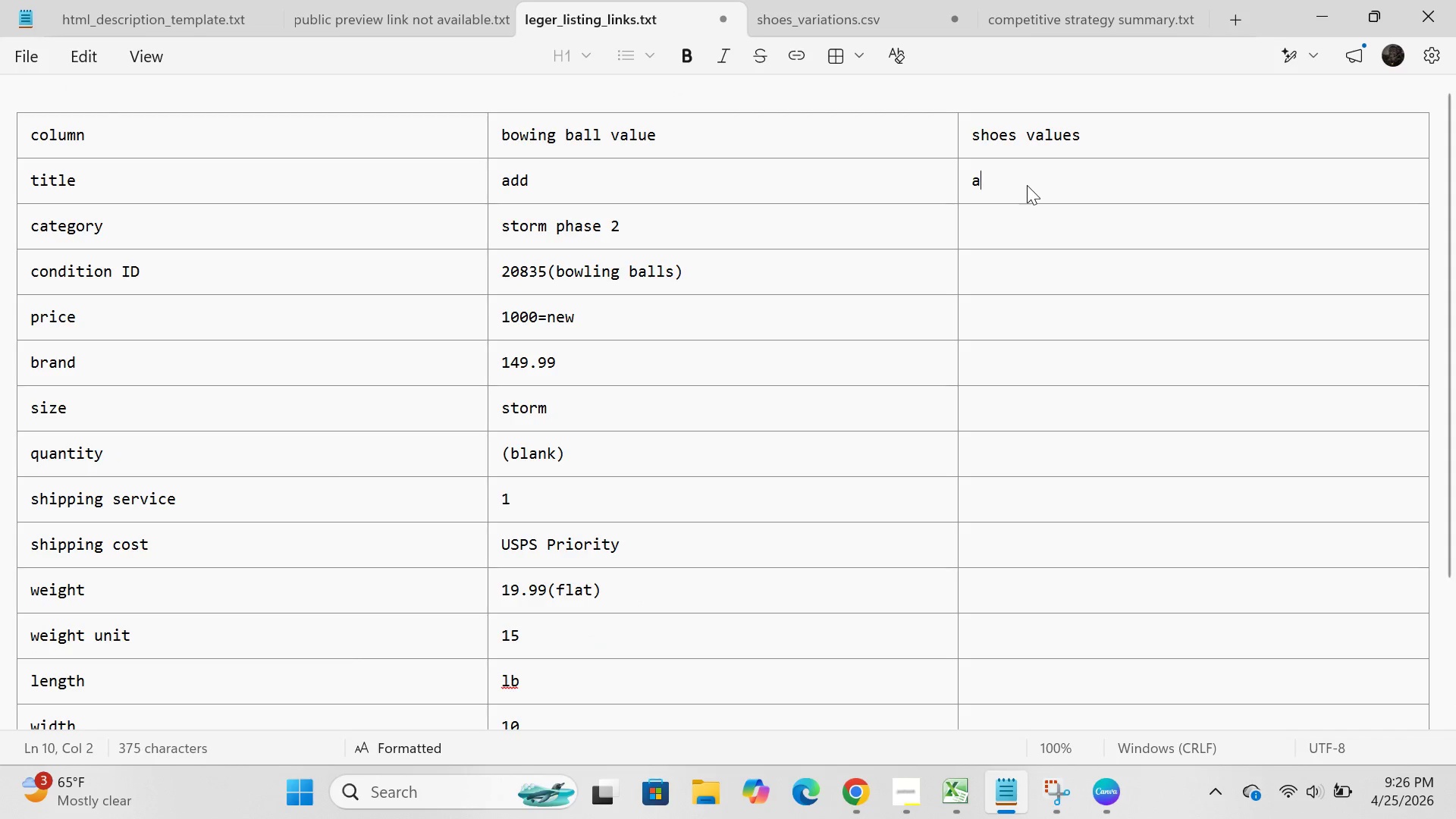 
type(add)
 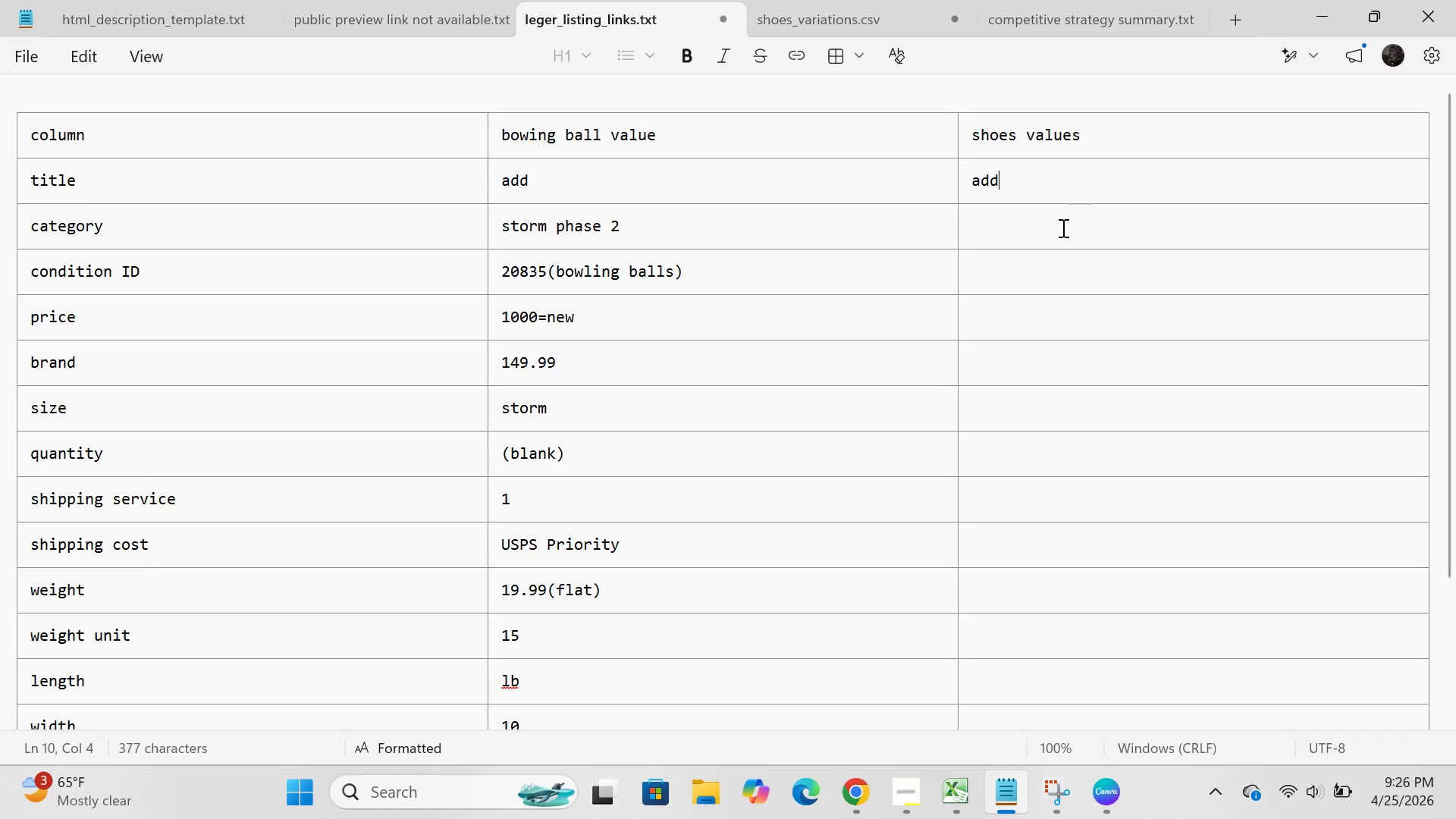 
left_click([1051, 231])
 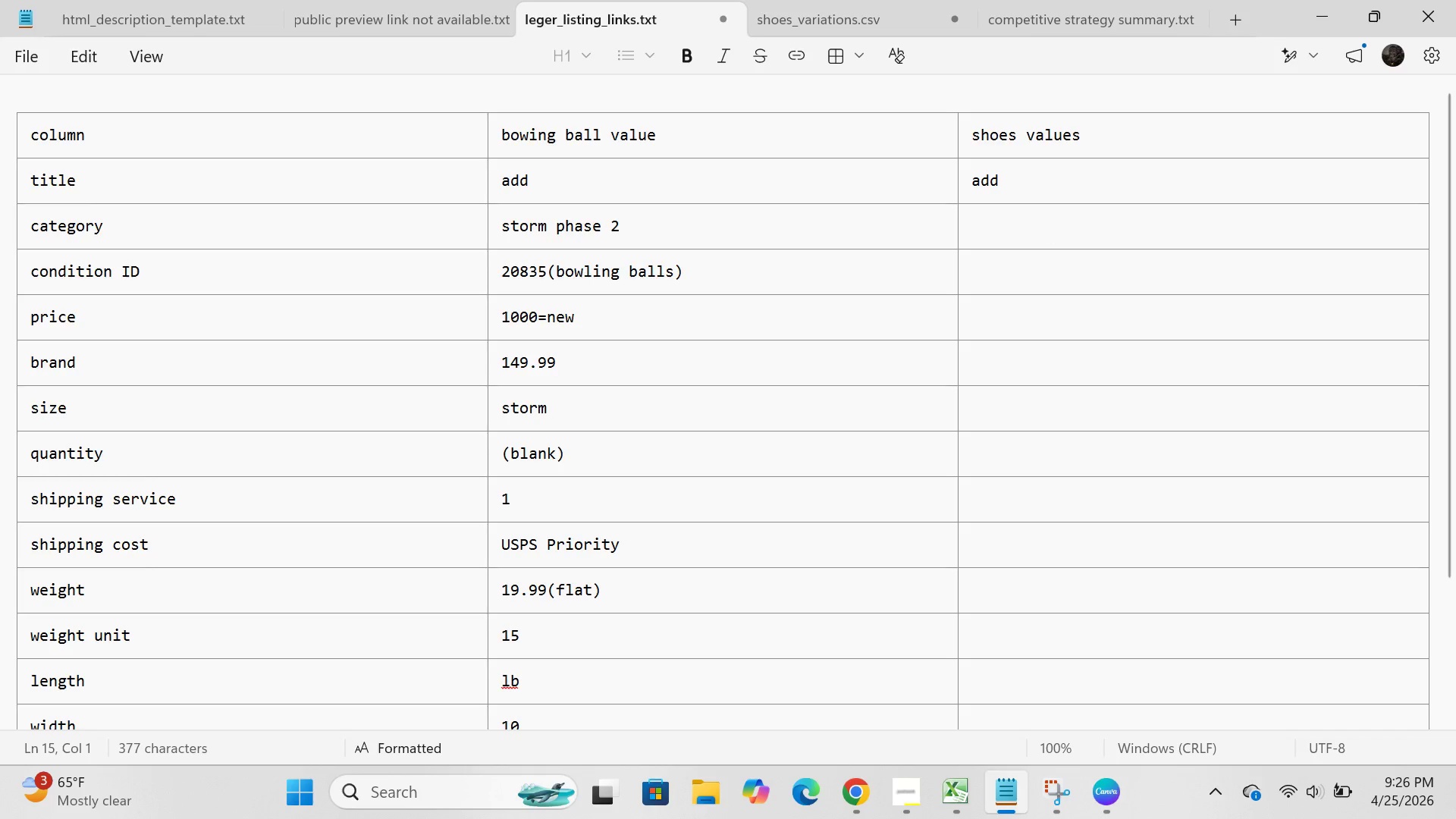 
type(classic leather v)
key(Backspace)
type(bowling)
 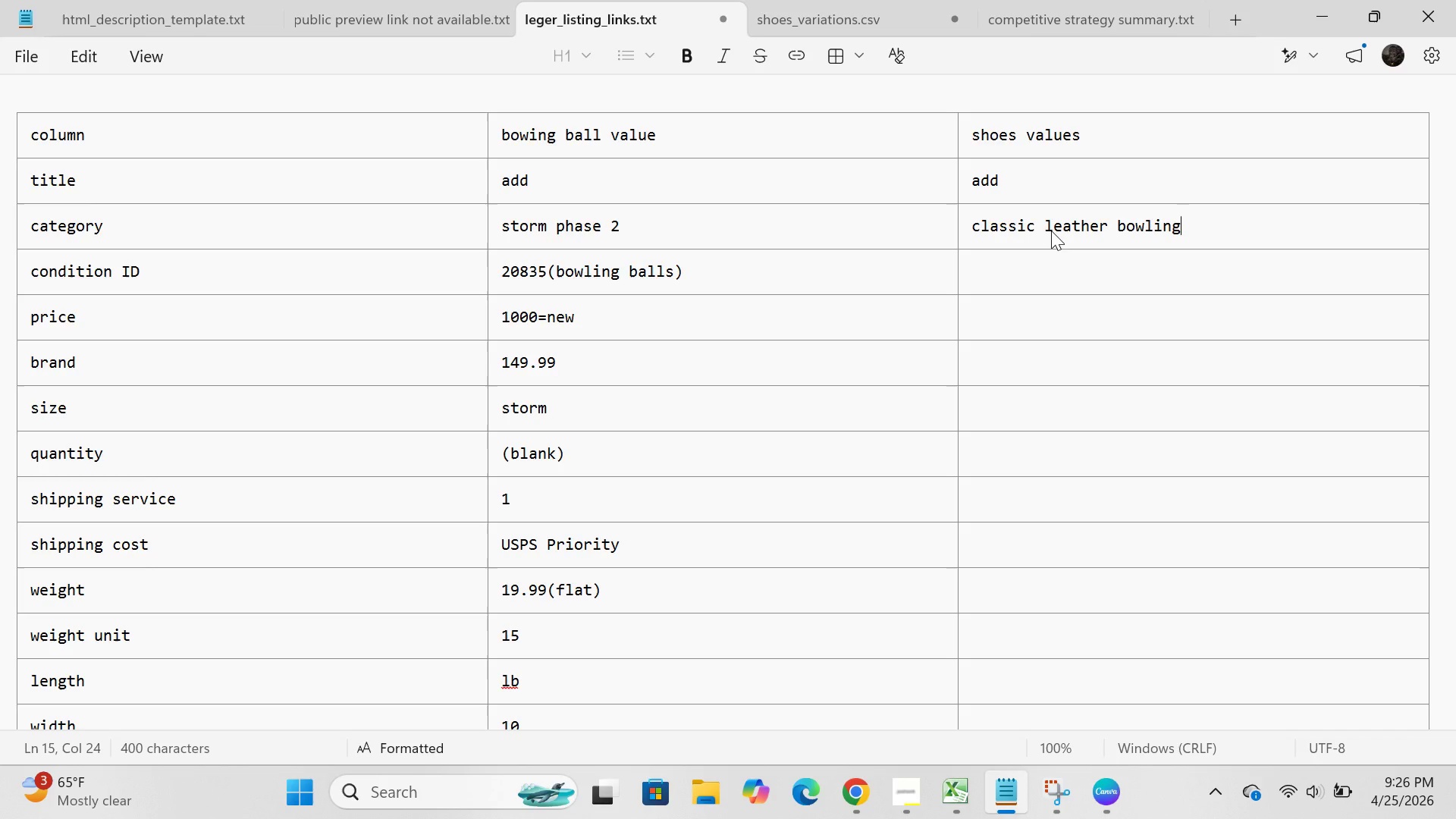 
key(ArrowLeft)
 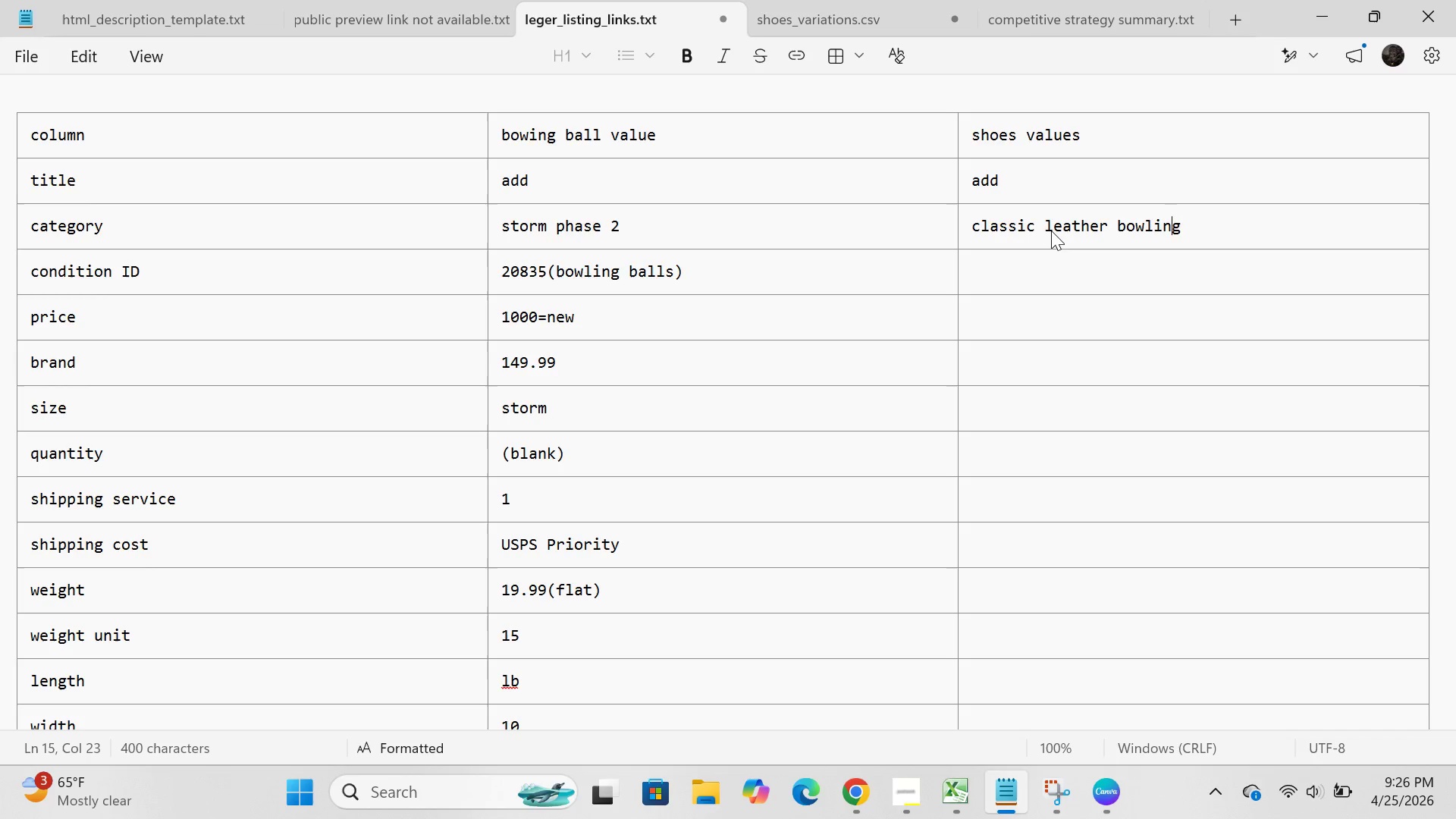 
key(ArrowRight)
 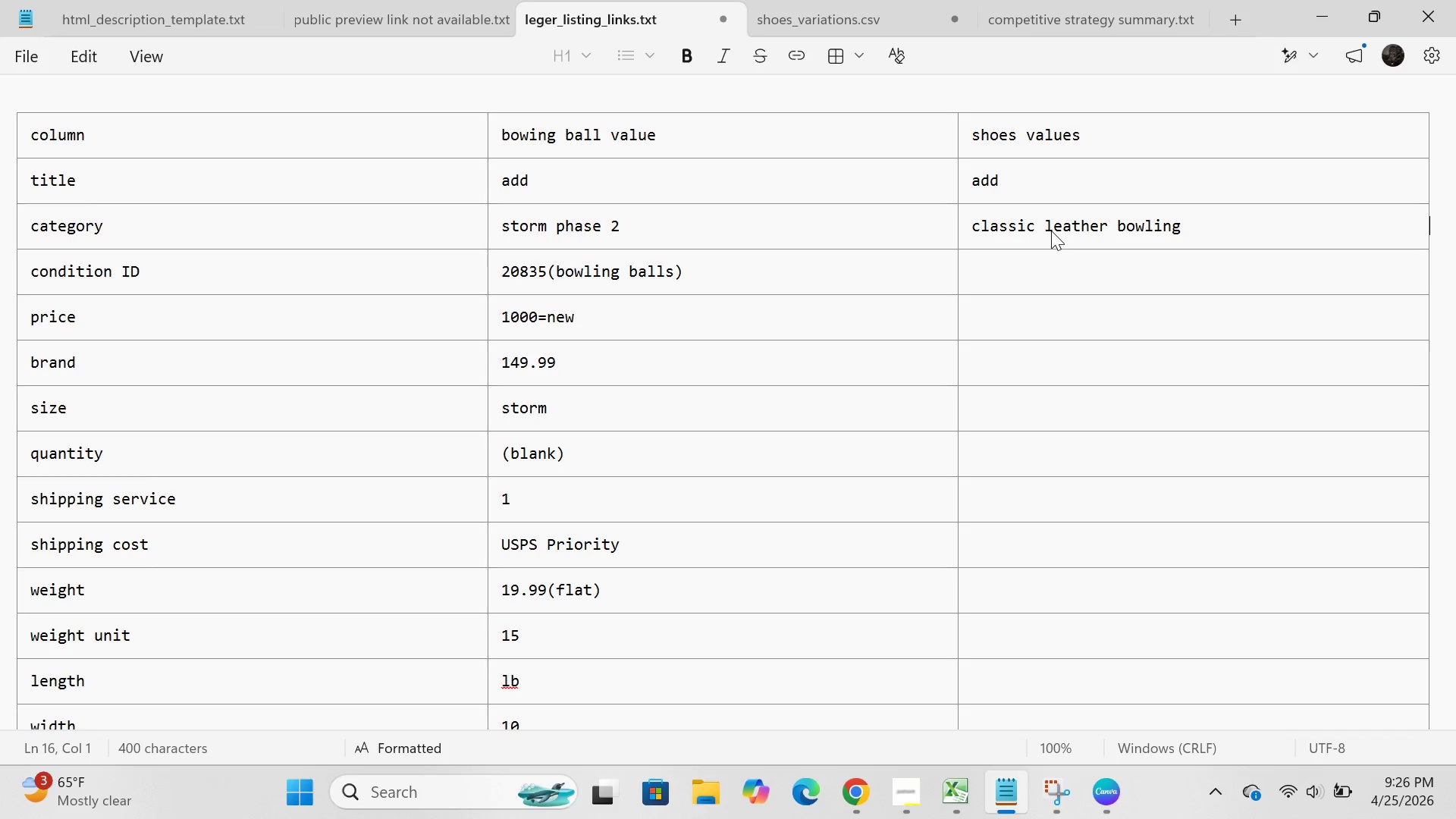 
key(ArrowRight)
 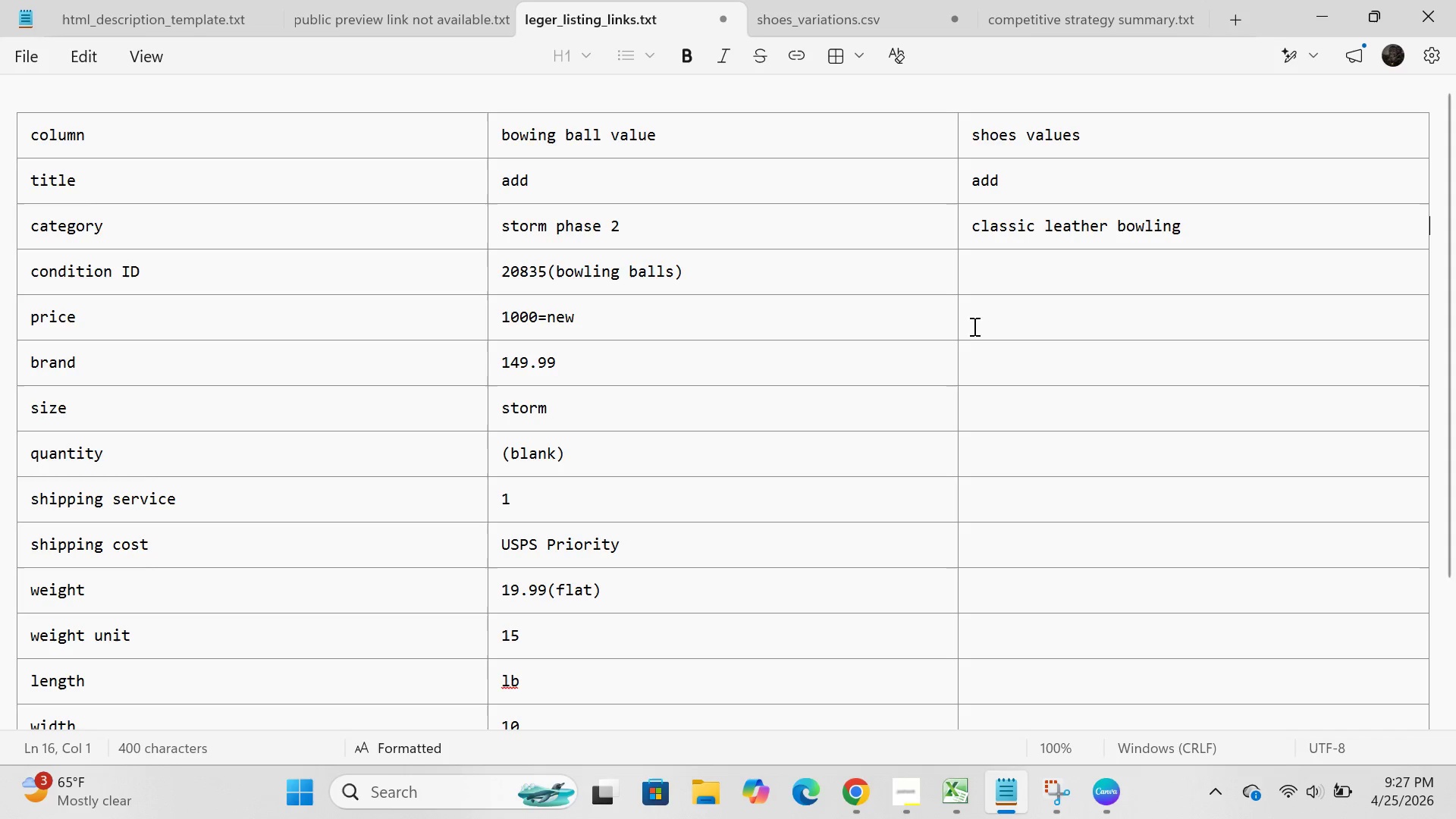 
wait(7.78)
 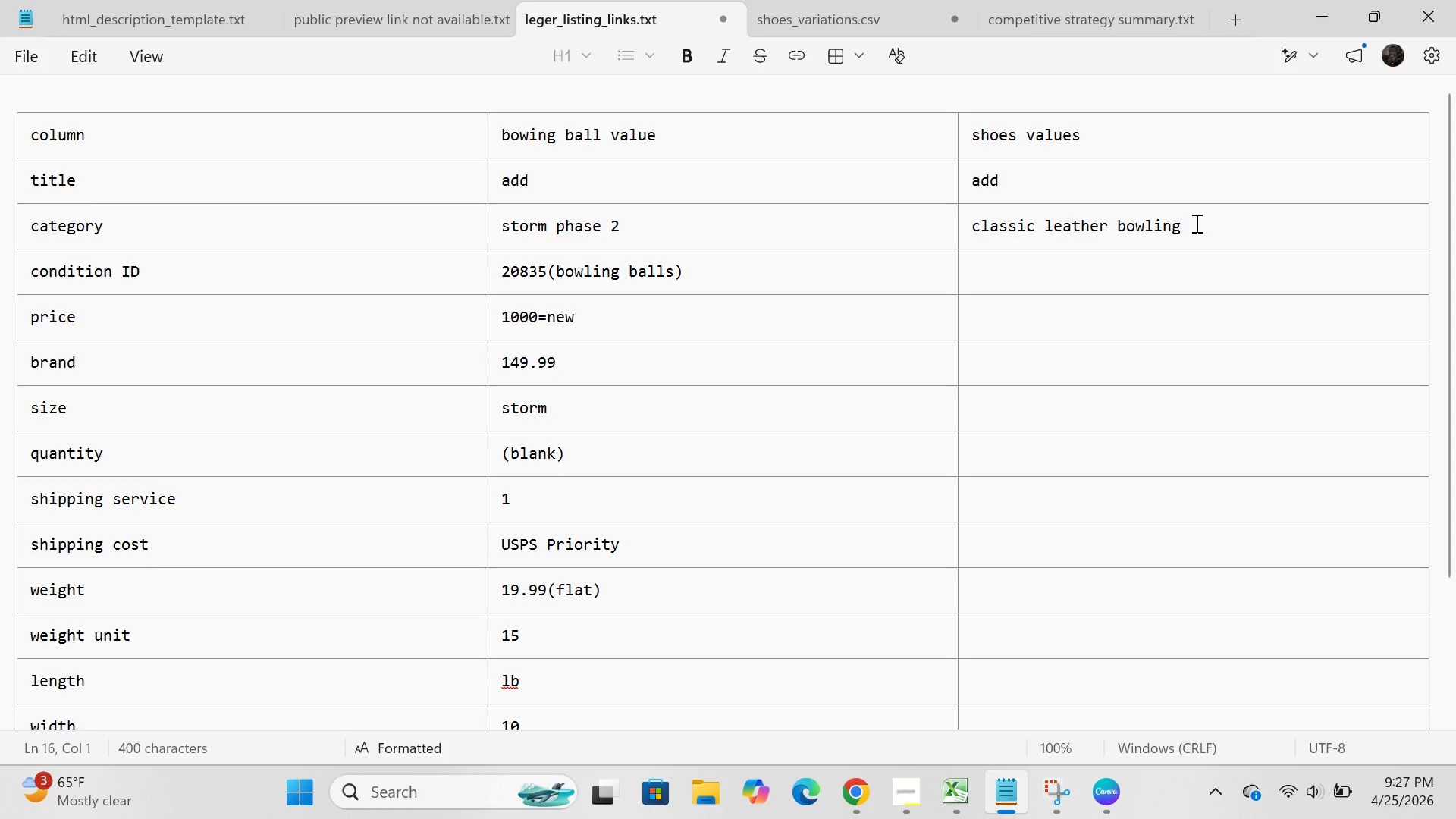 
key(ArrowLeft)
 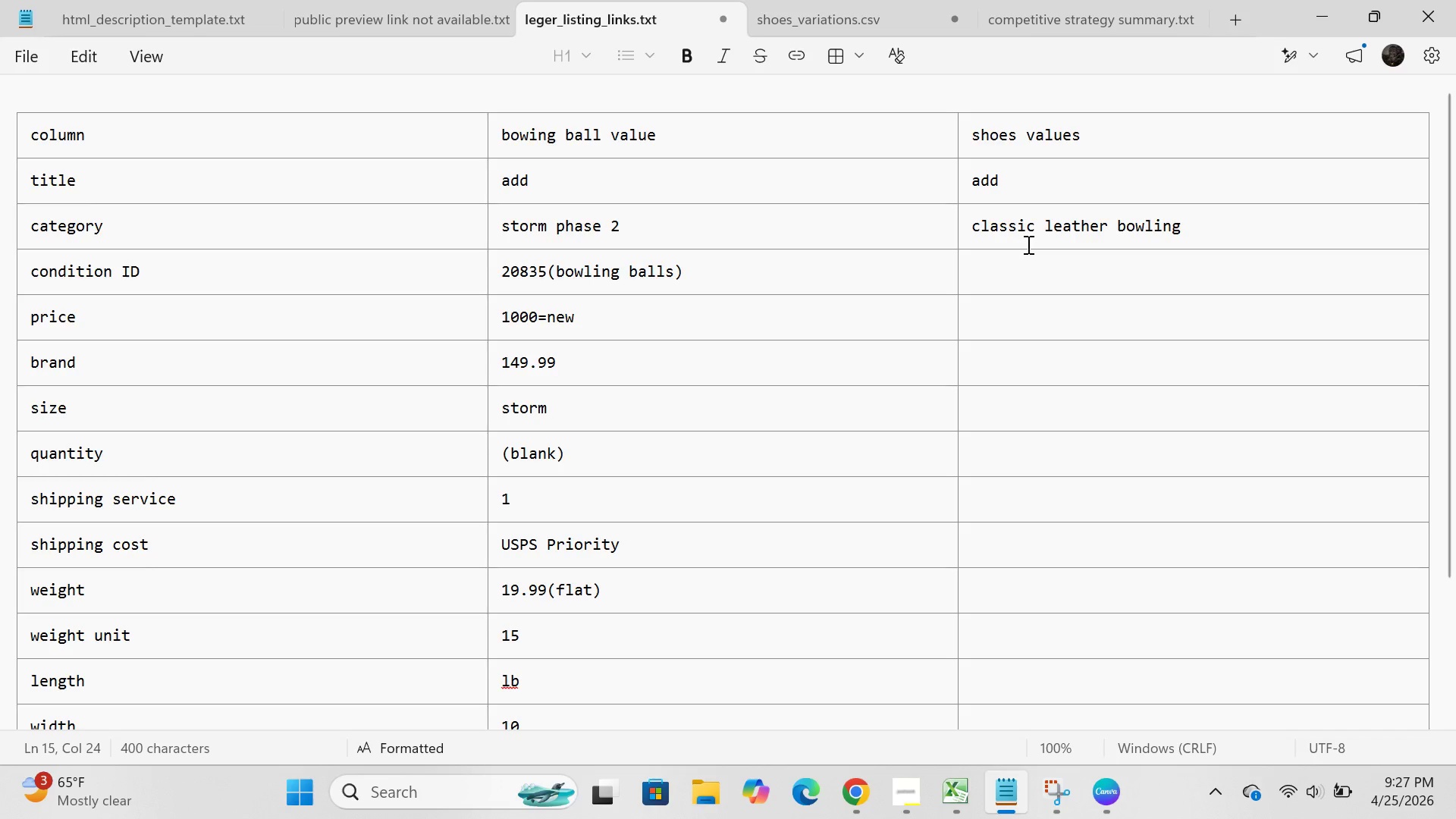 
type( shoes)
 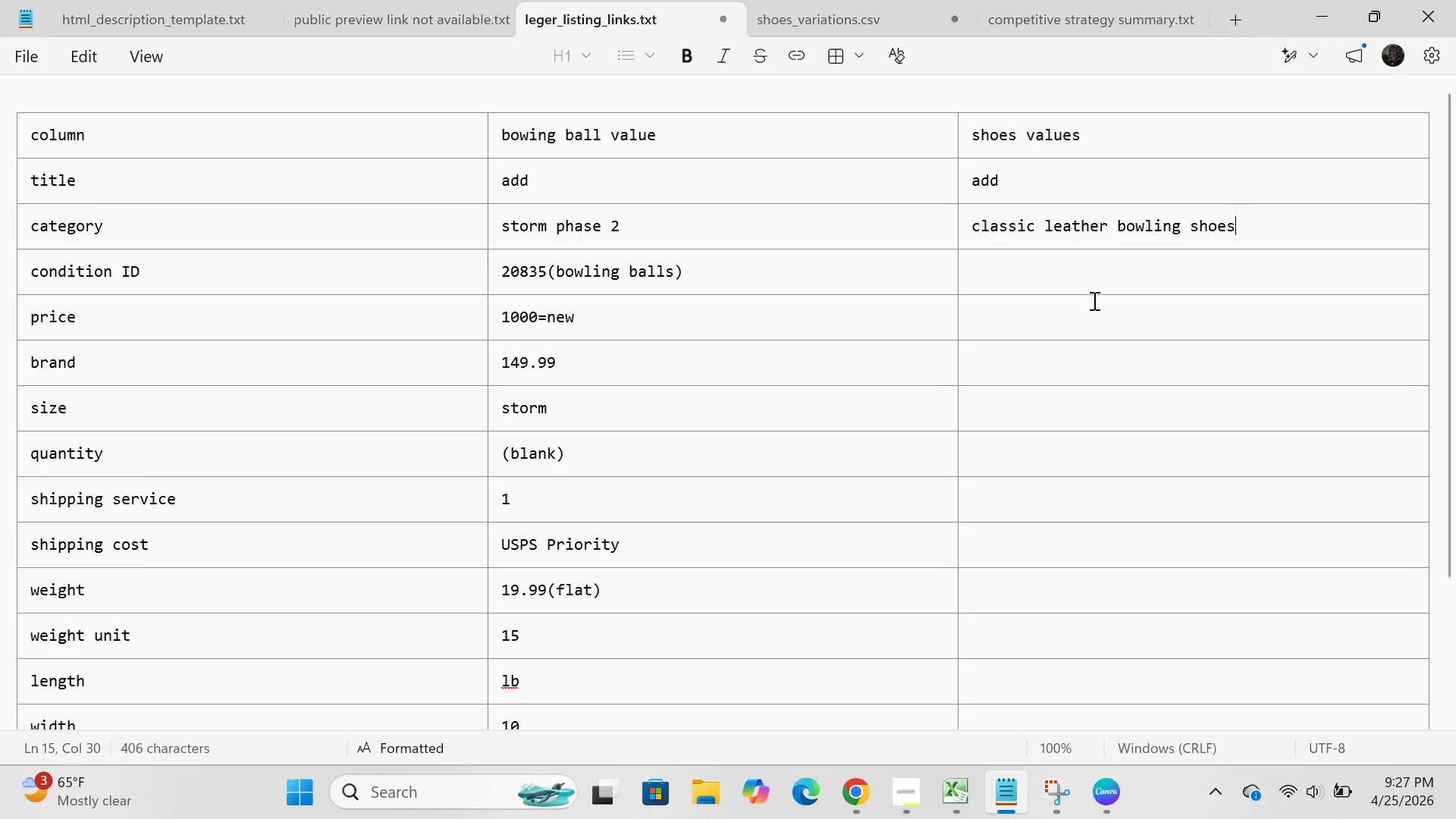 
left_click([1093, 300])
 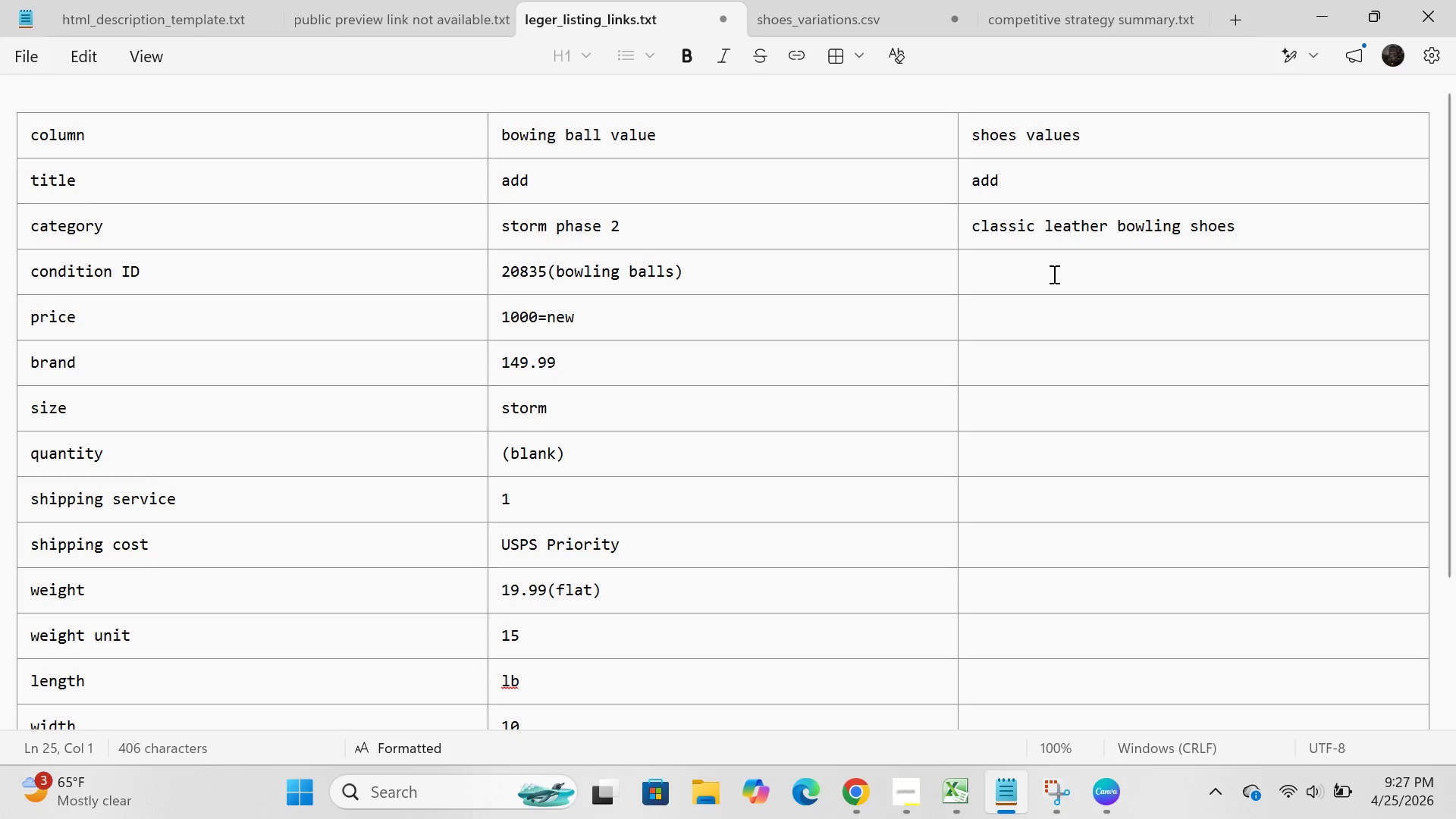 
left_click([1053, 274])
 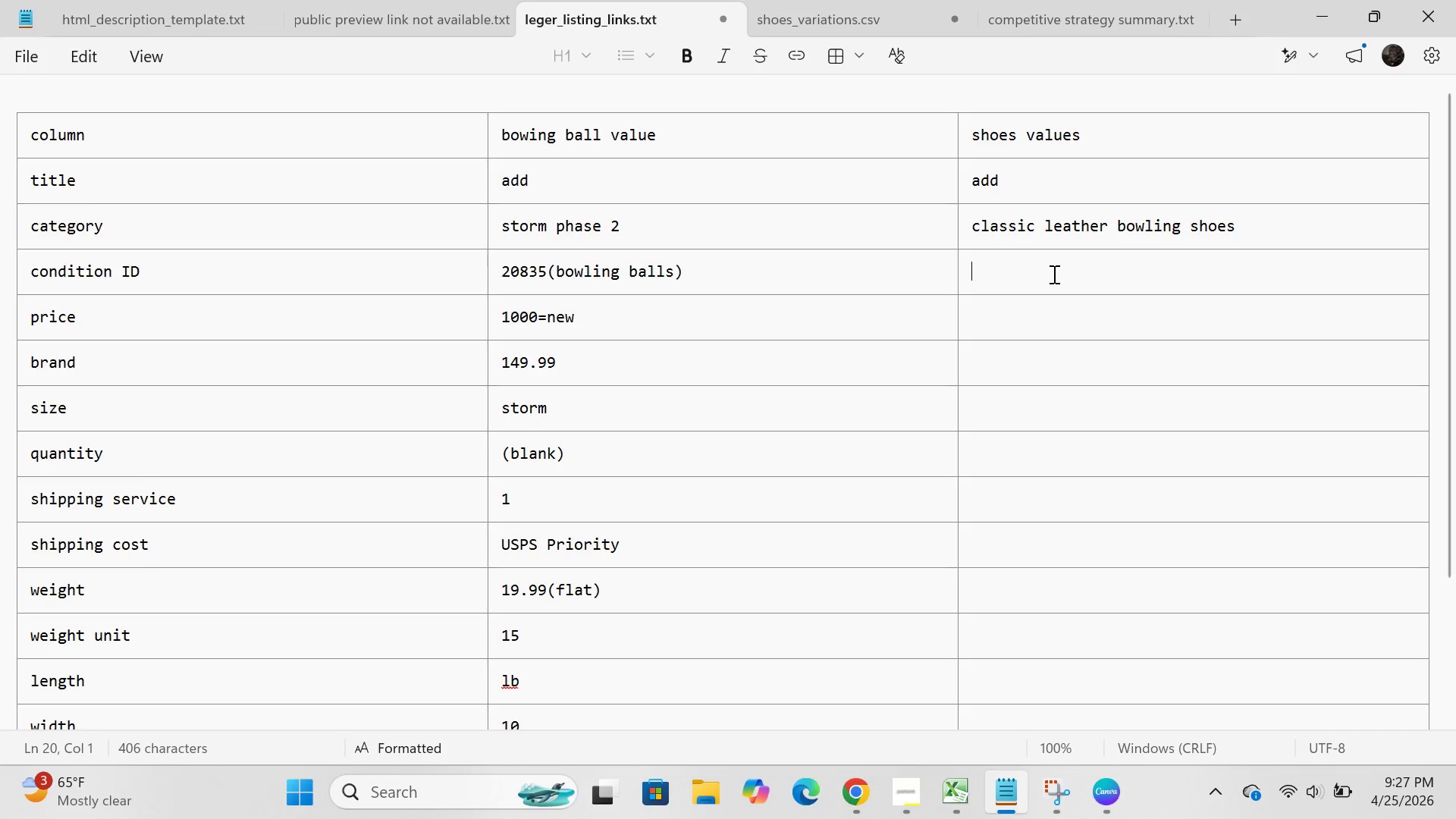 
type(3000-)
key(Backspace)
type(=used)
 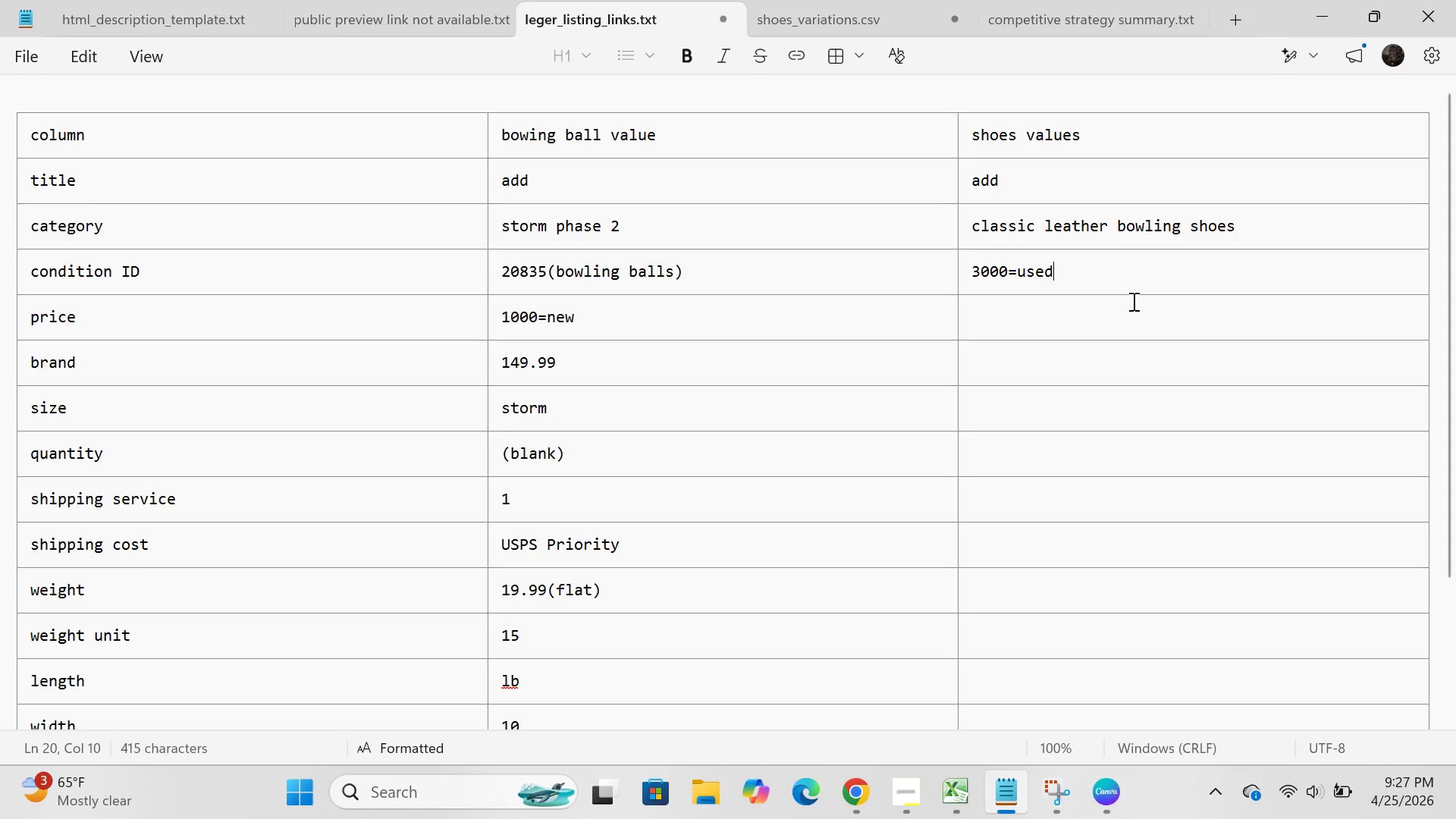 
left_click([1123, 306])
 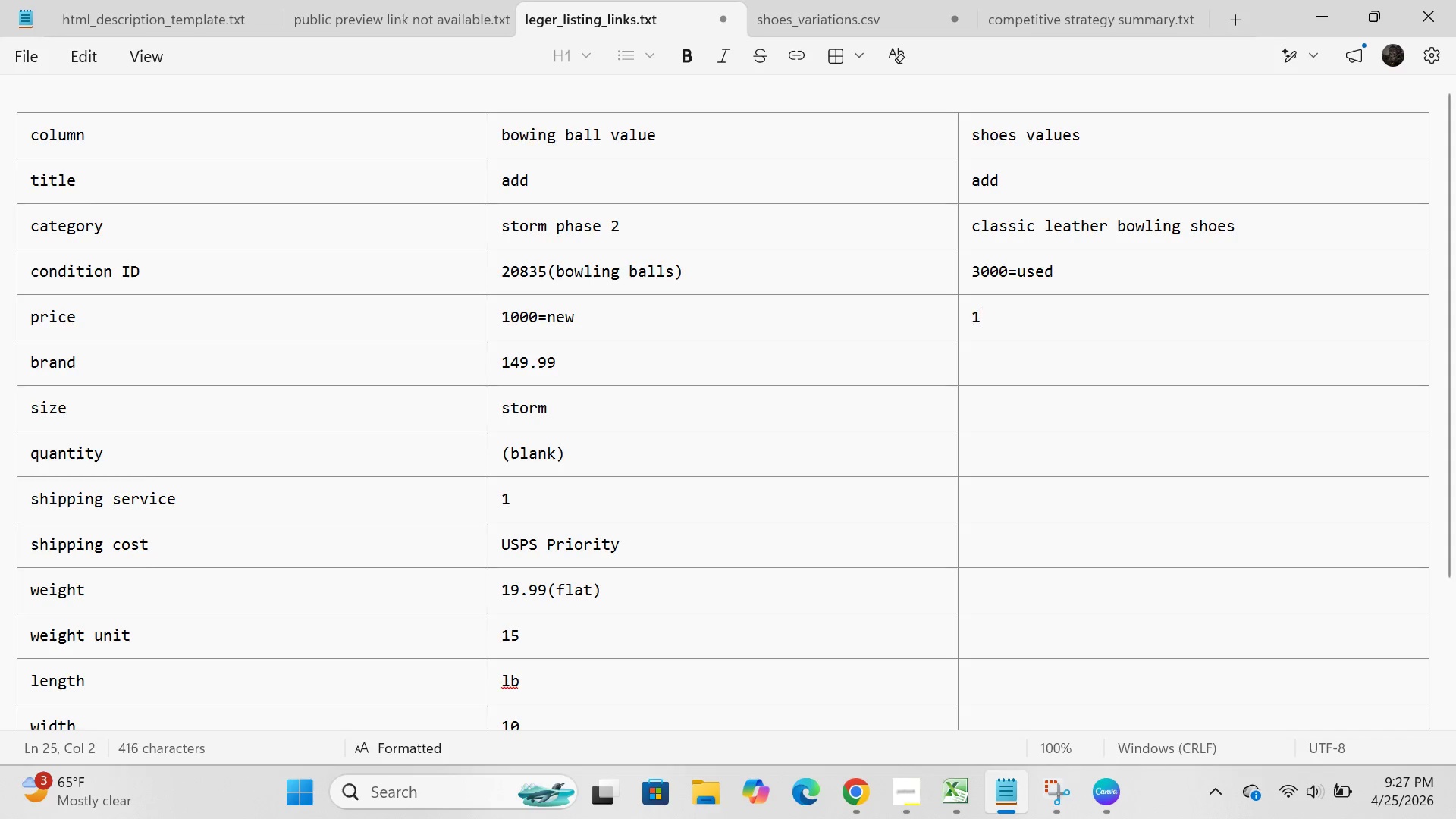 
type(19.99(per size_)
key(Backspace)
type(_)
key(Backspace)
type())
 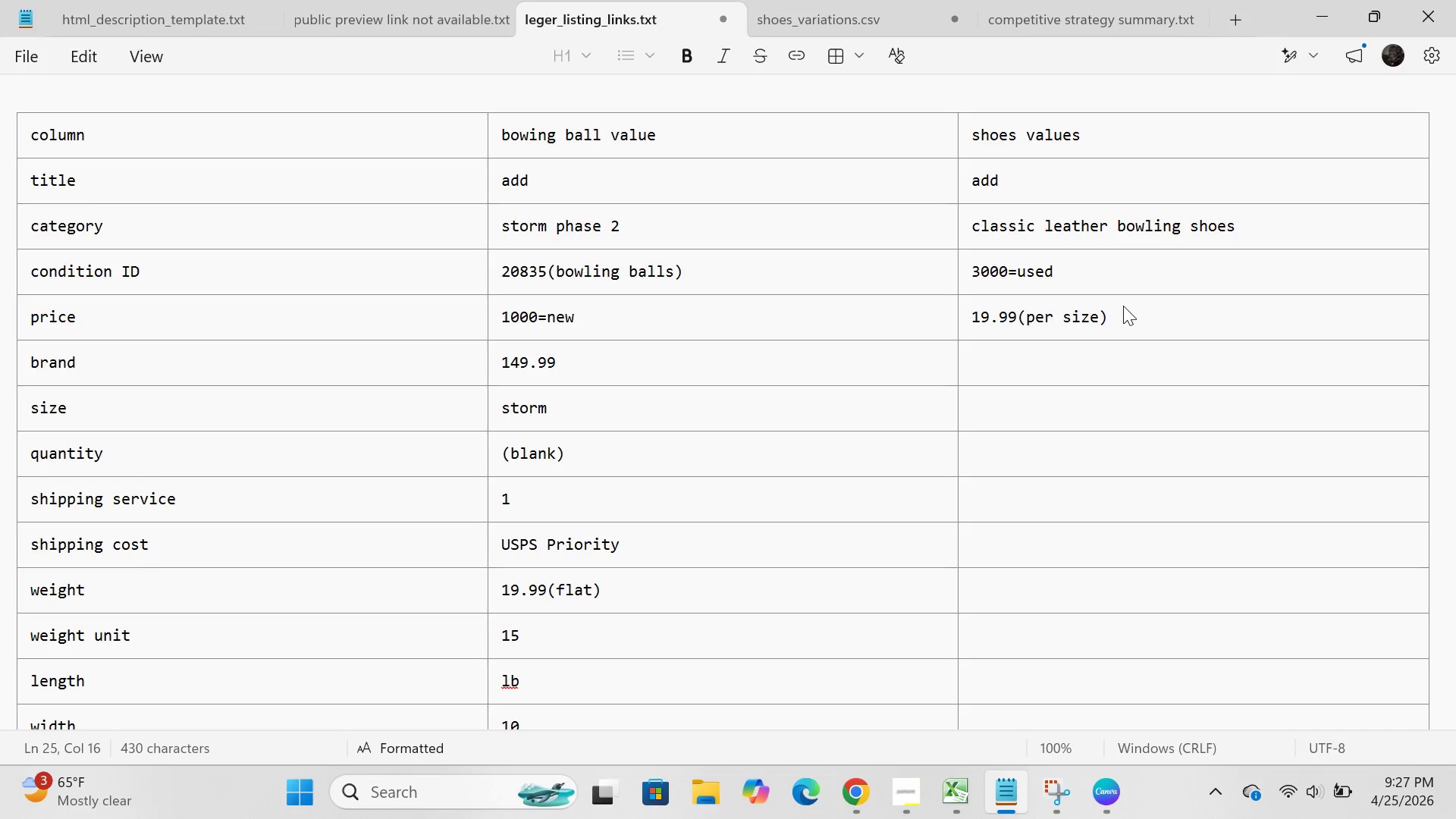 
left_click([1003, 362])
 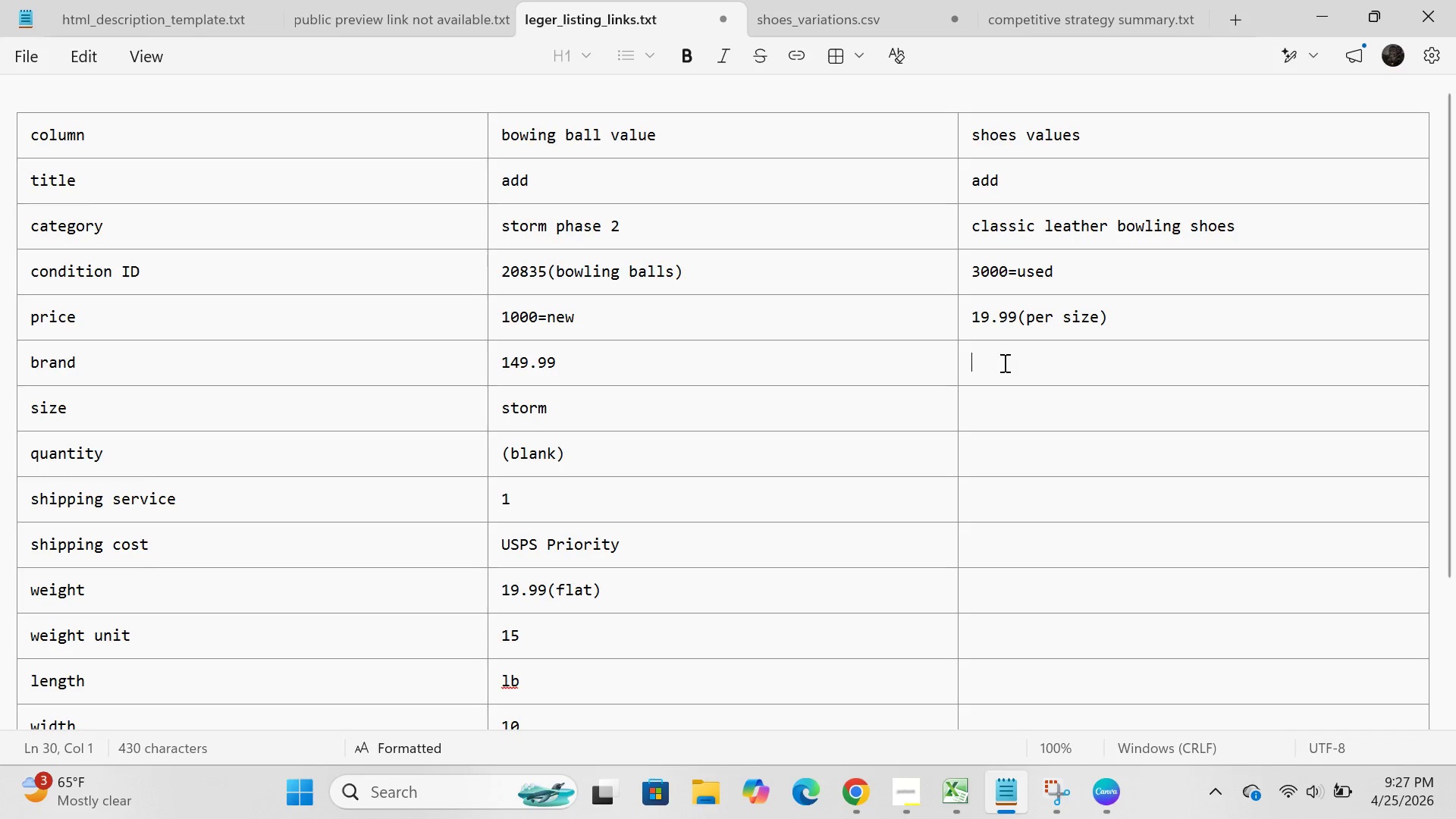 
type(linds)
 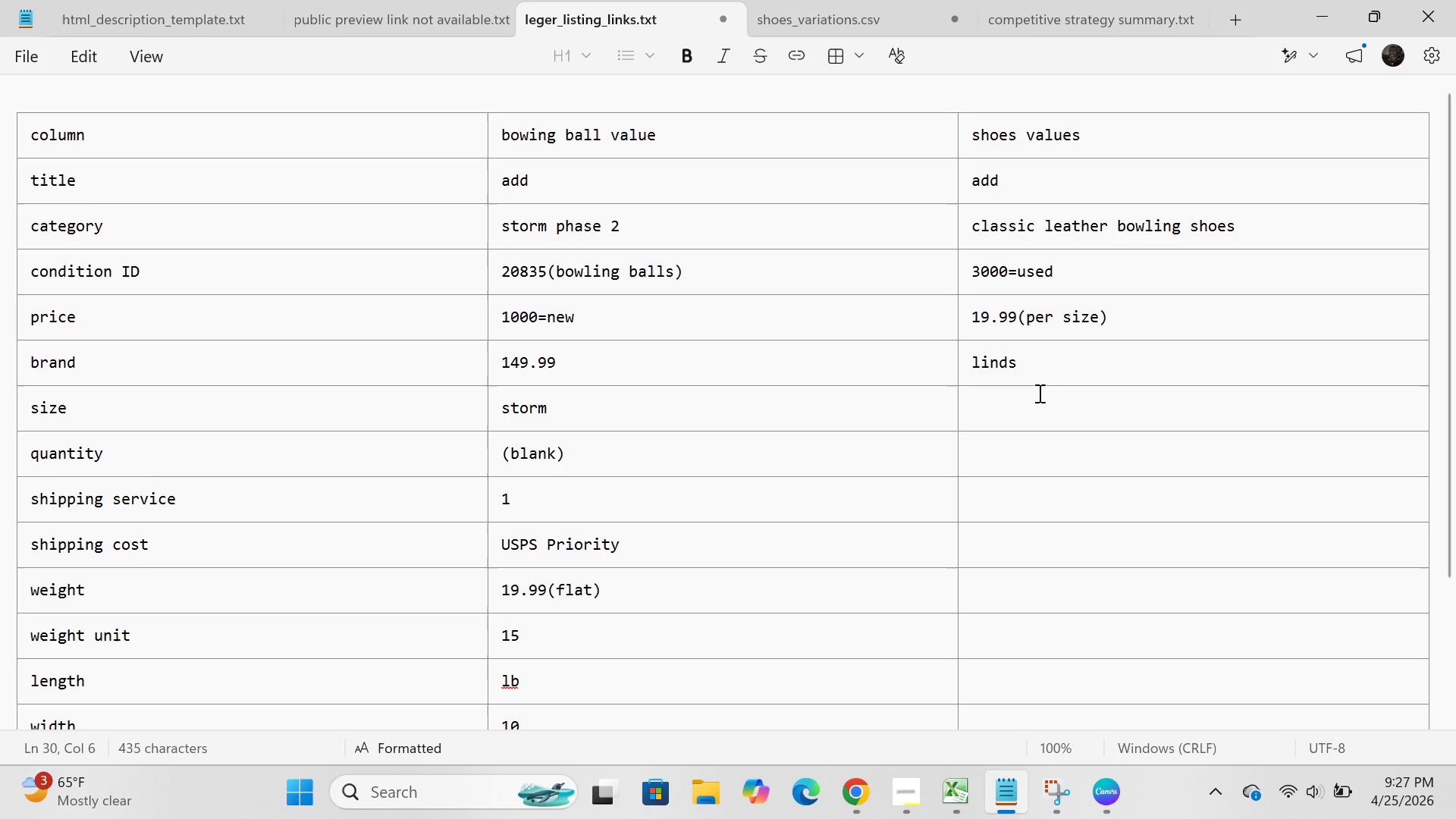 
left_click([1040, 384])
 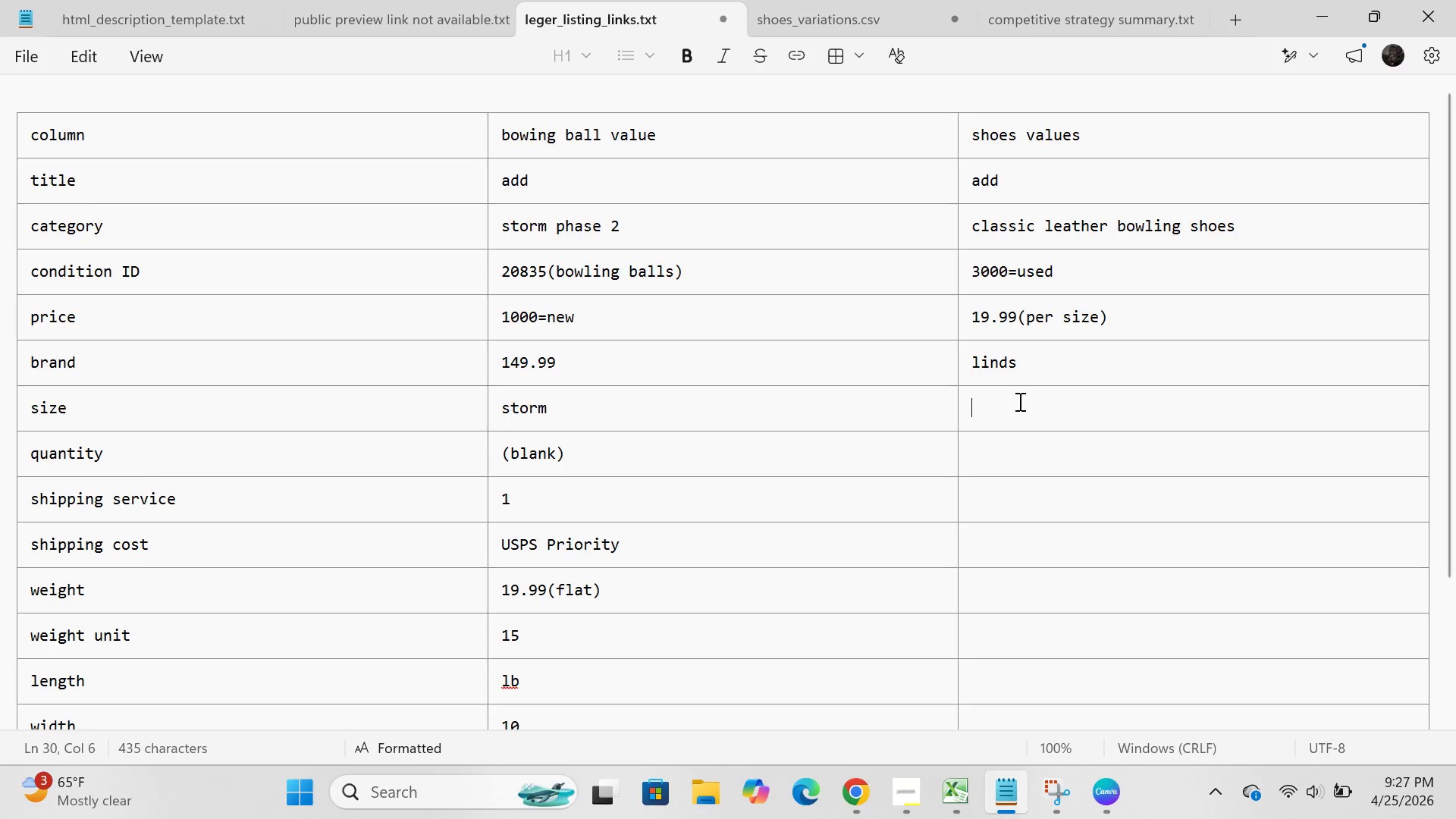 
left_click([1018, 401])
 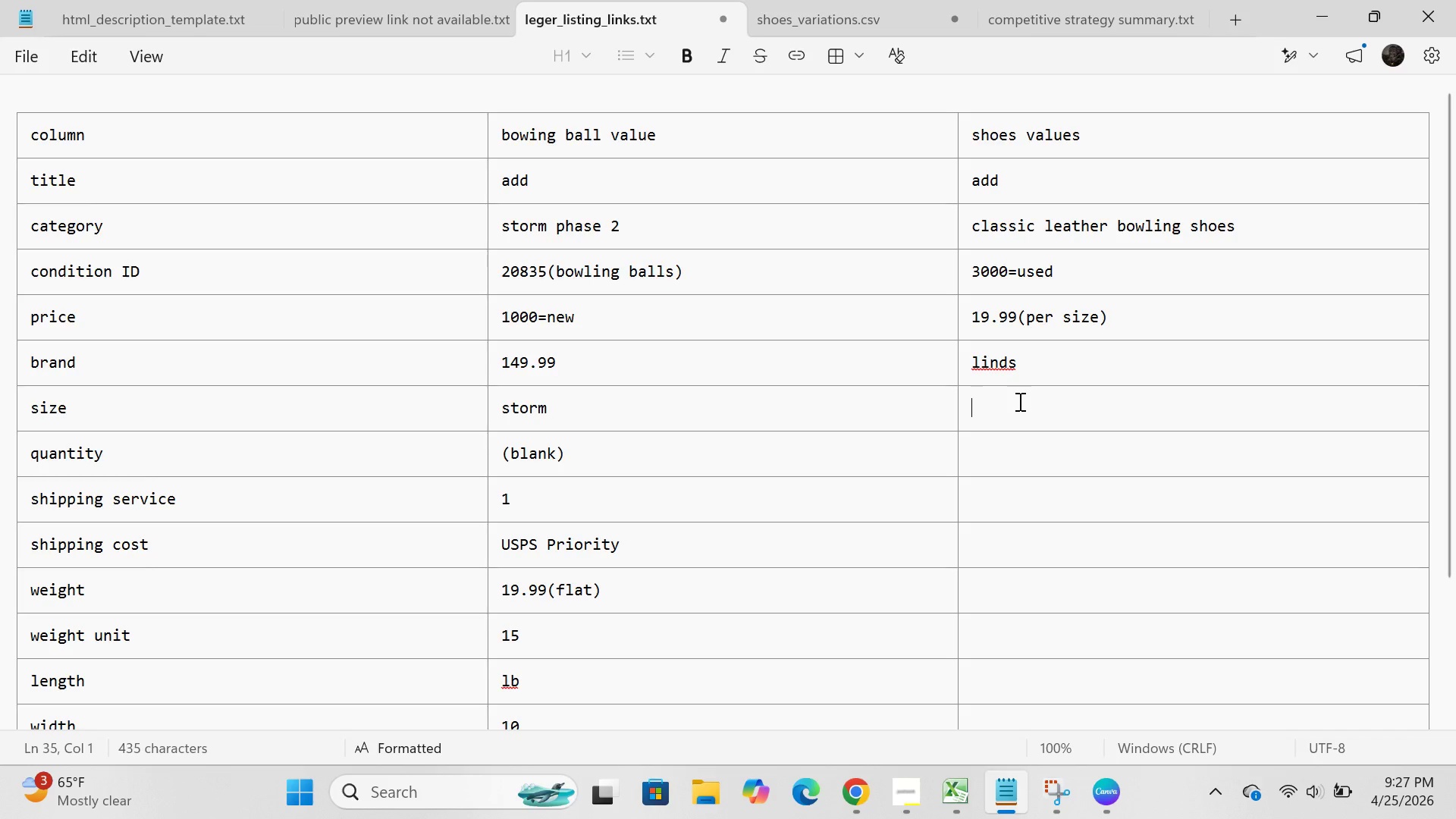 
type(mens)
key(Backspace)
type('s 8,9,10,11,12)
 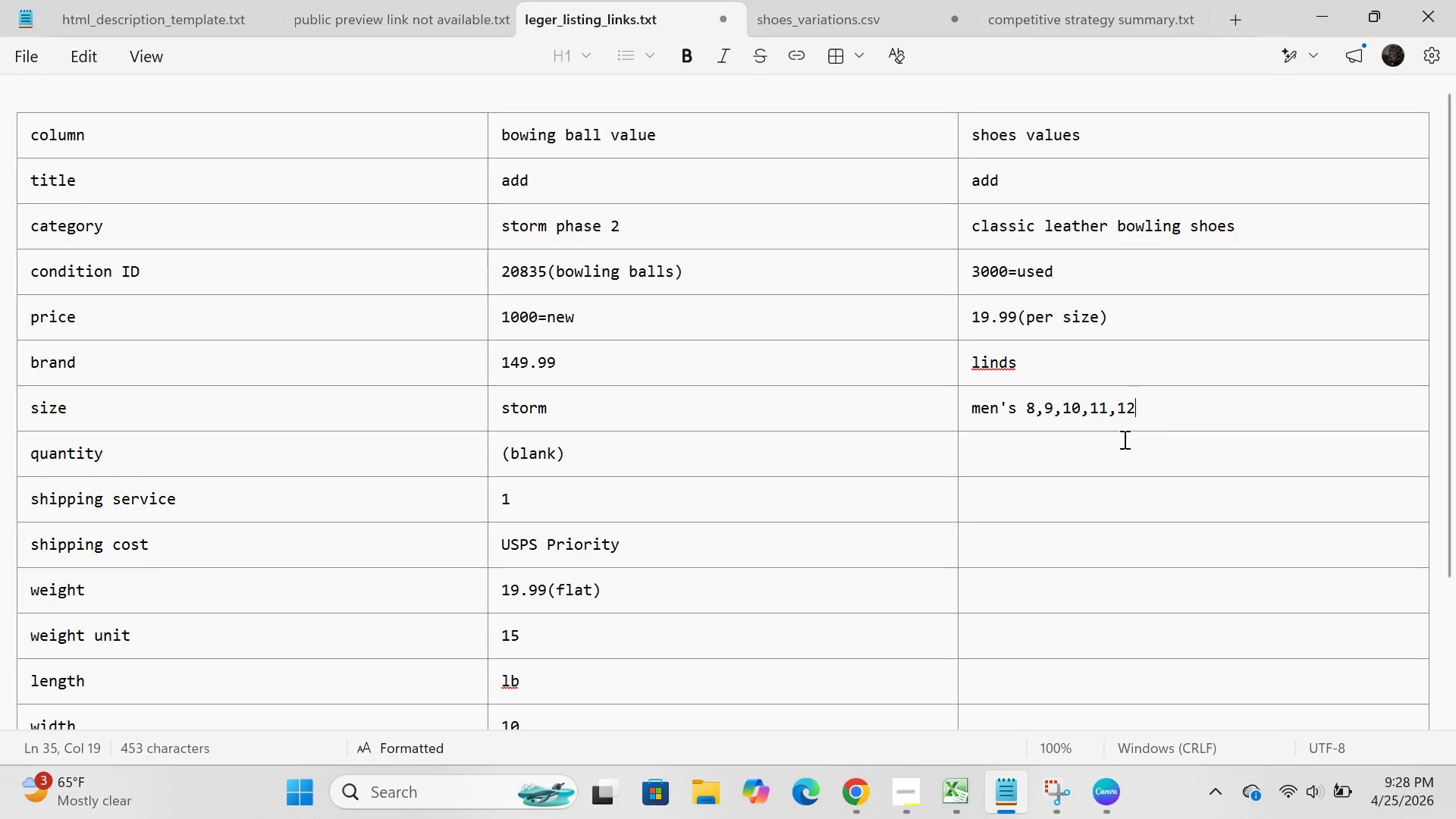 
left_click([1109, 445])
 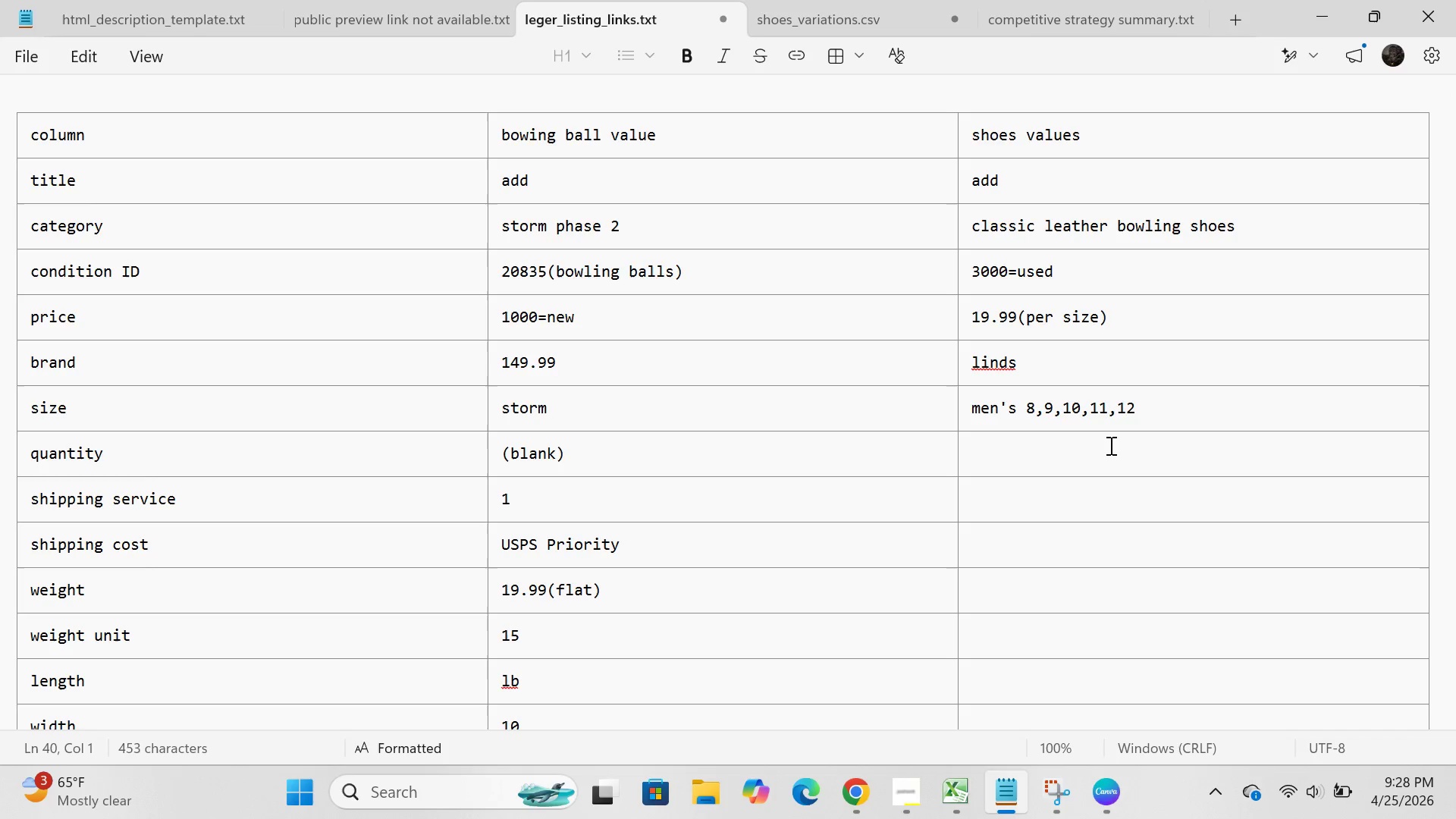 
key(4)
 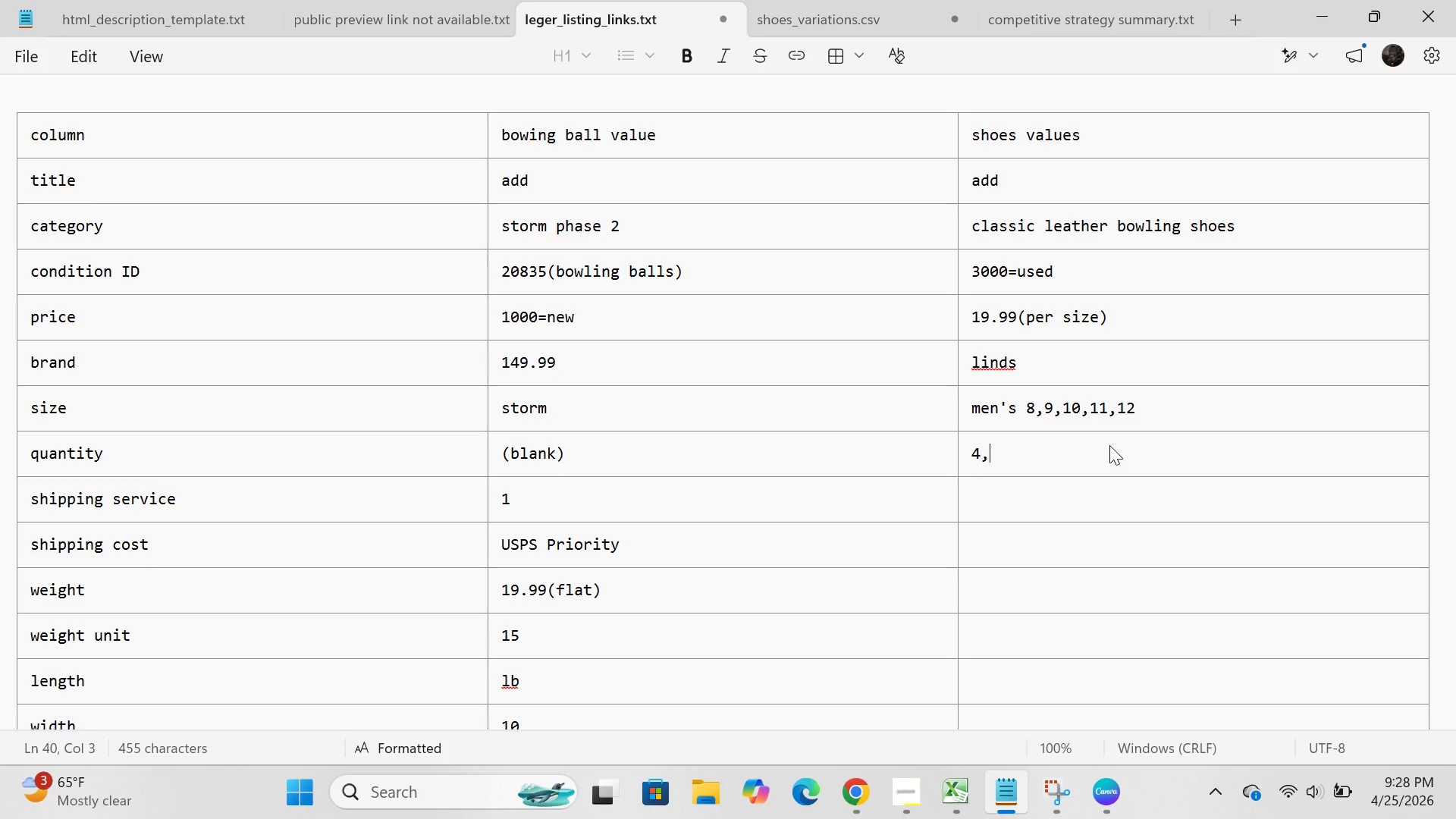 
key(Comma)
 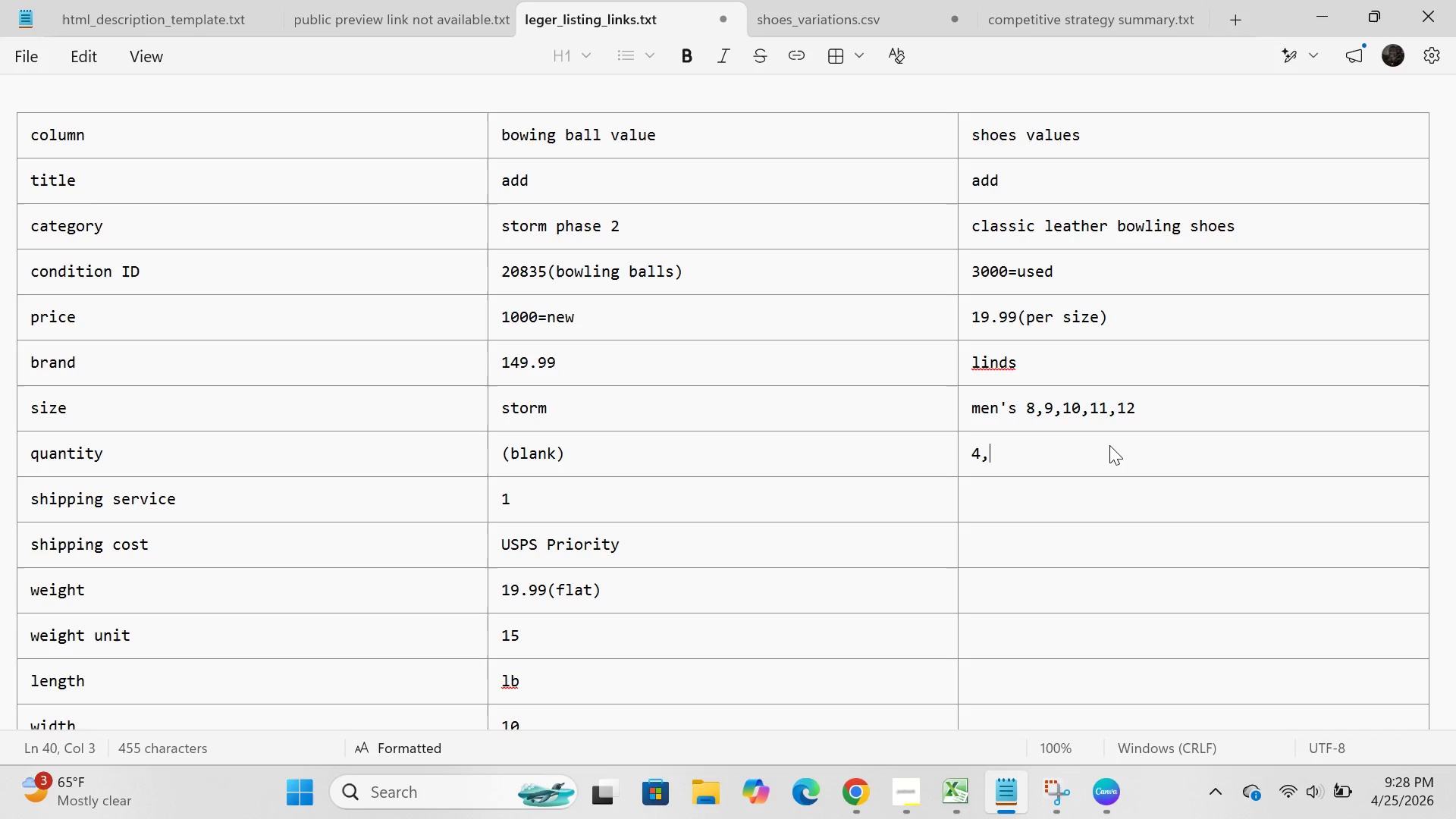 
key(3)
 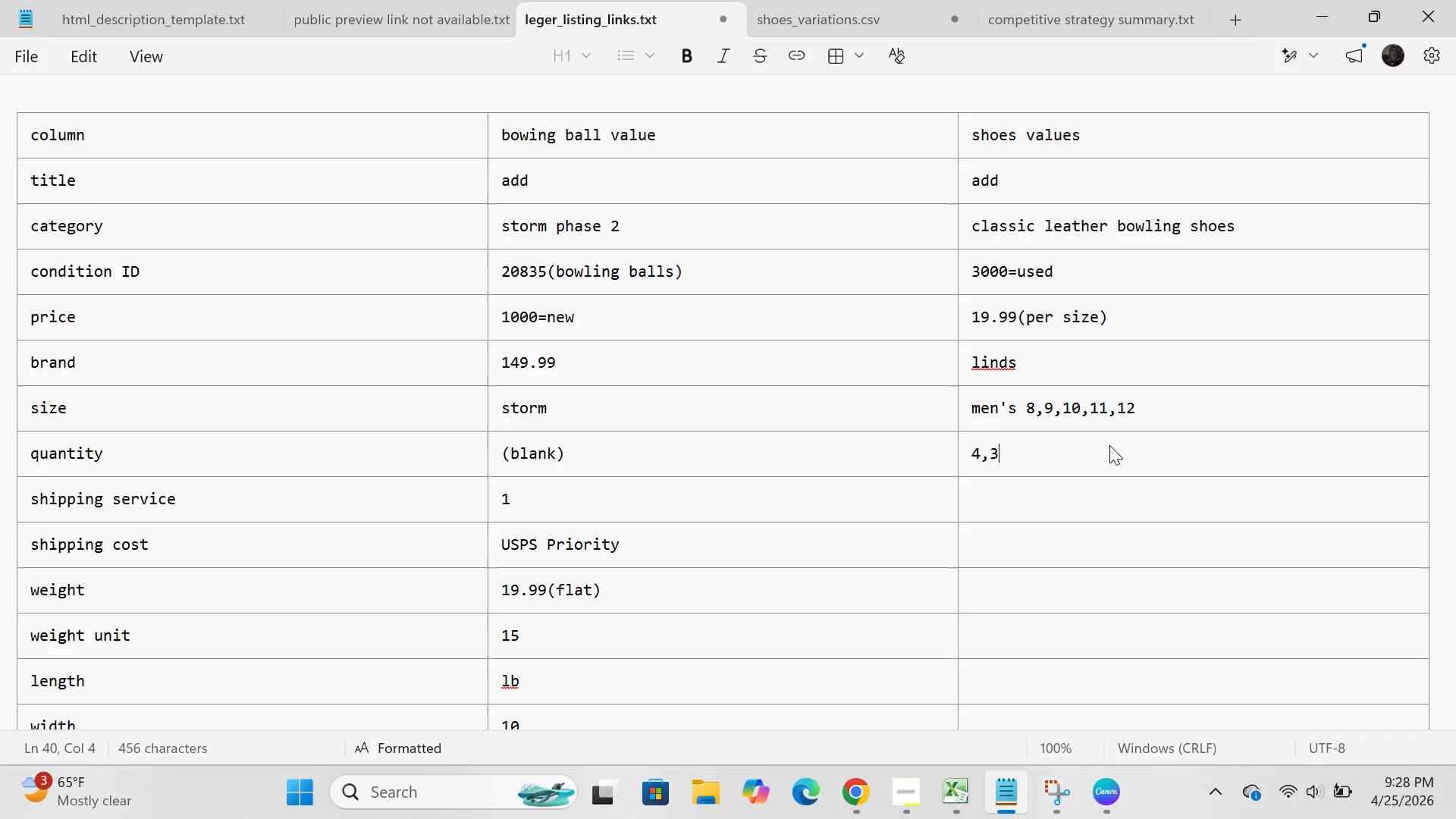 
key(Comma)
 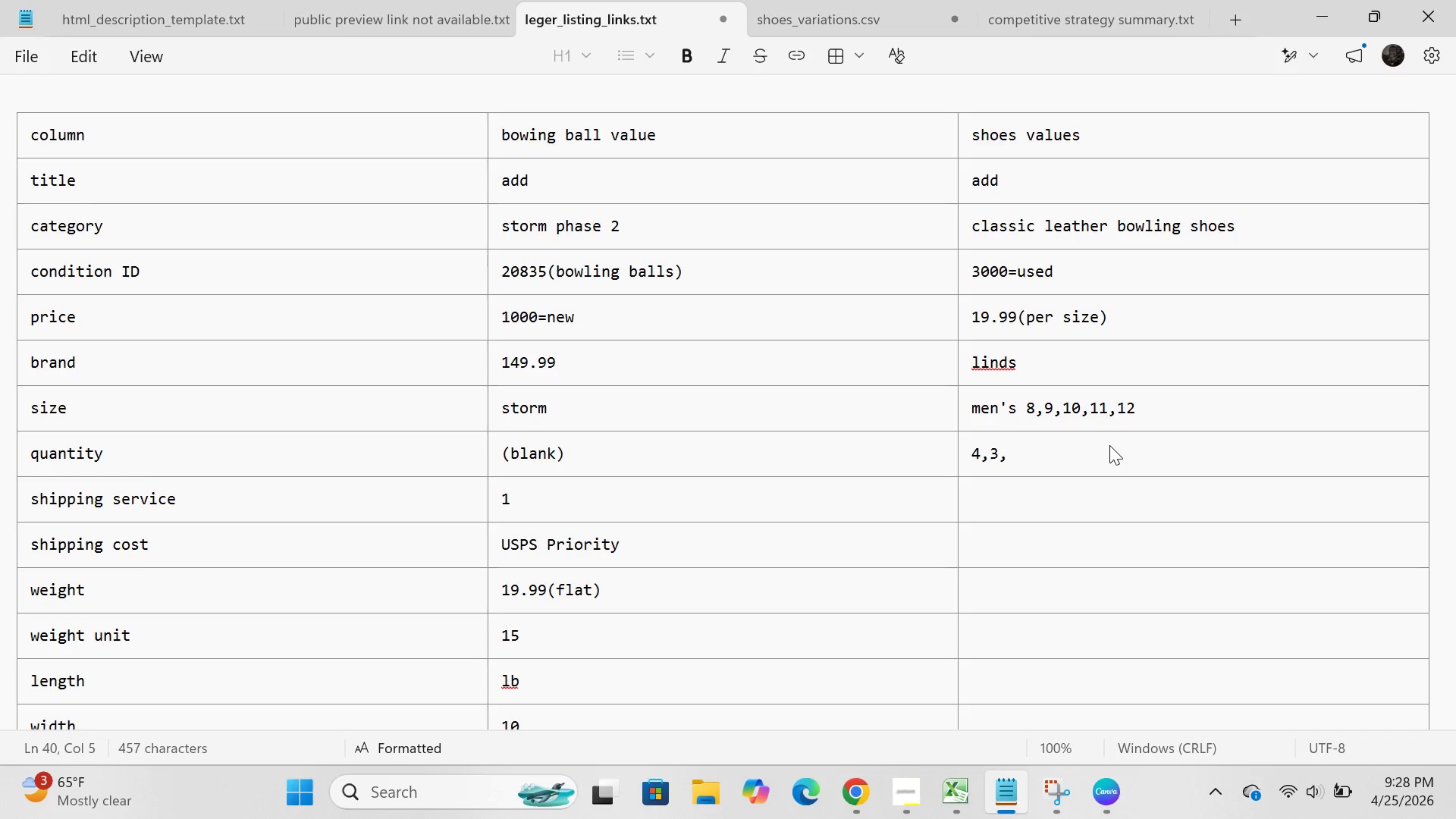 
key(5)
 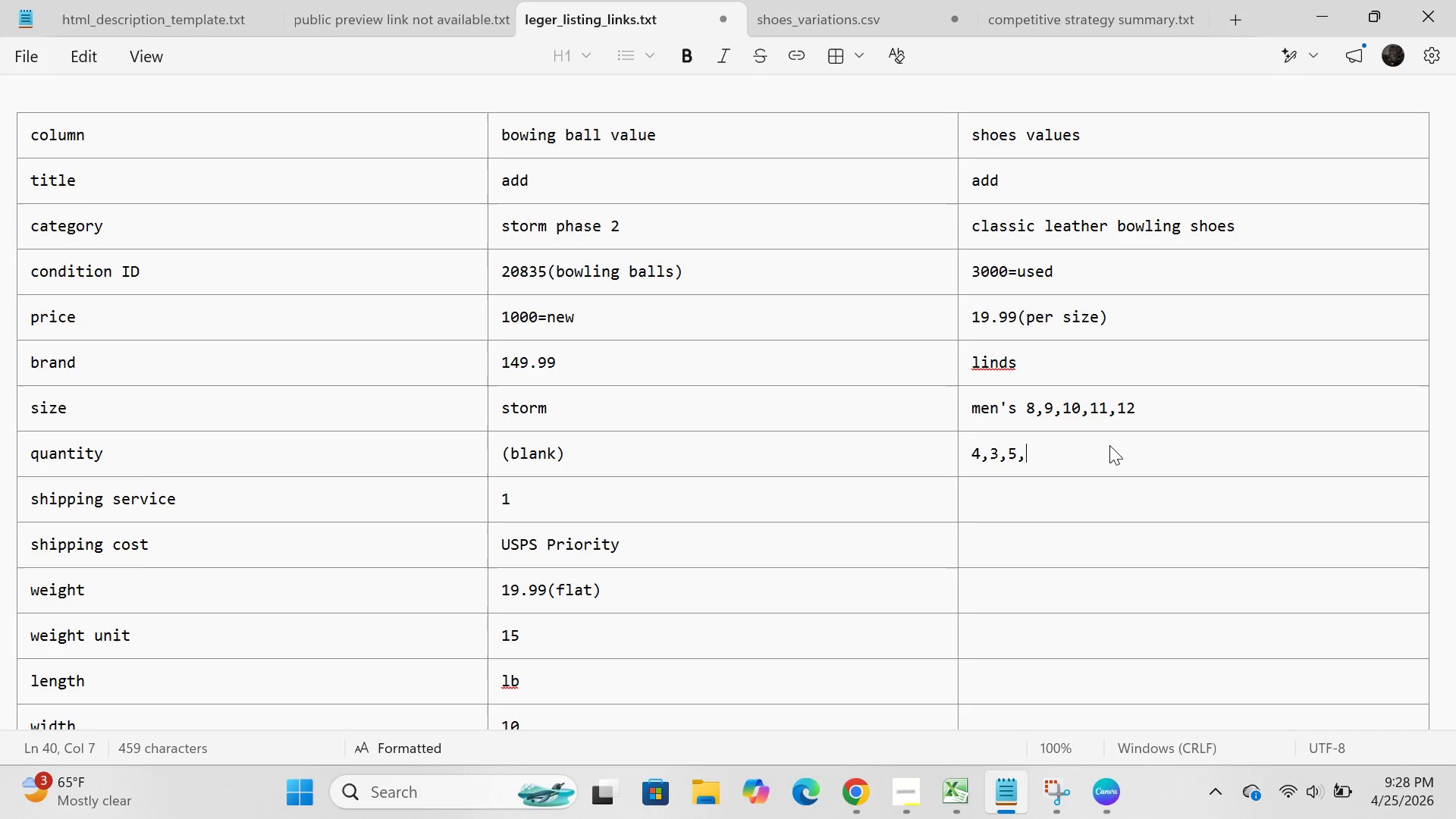 
key(Comma)
 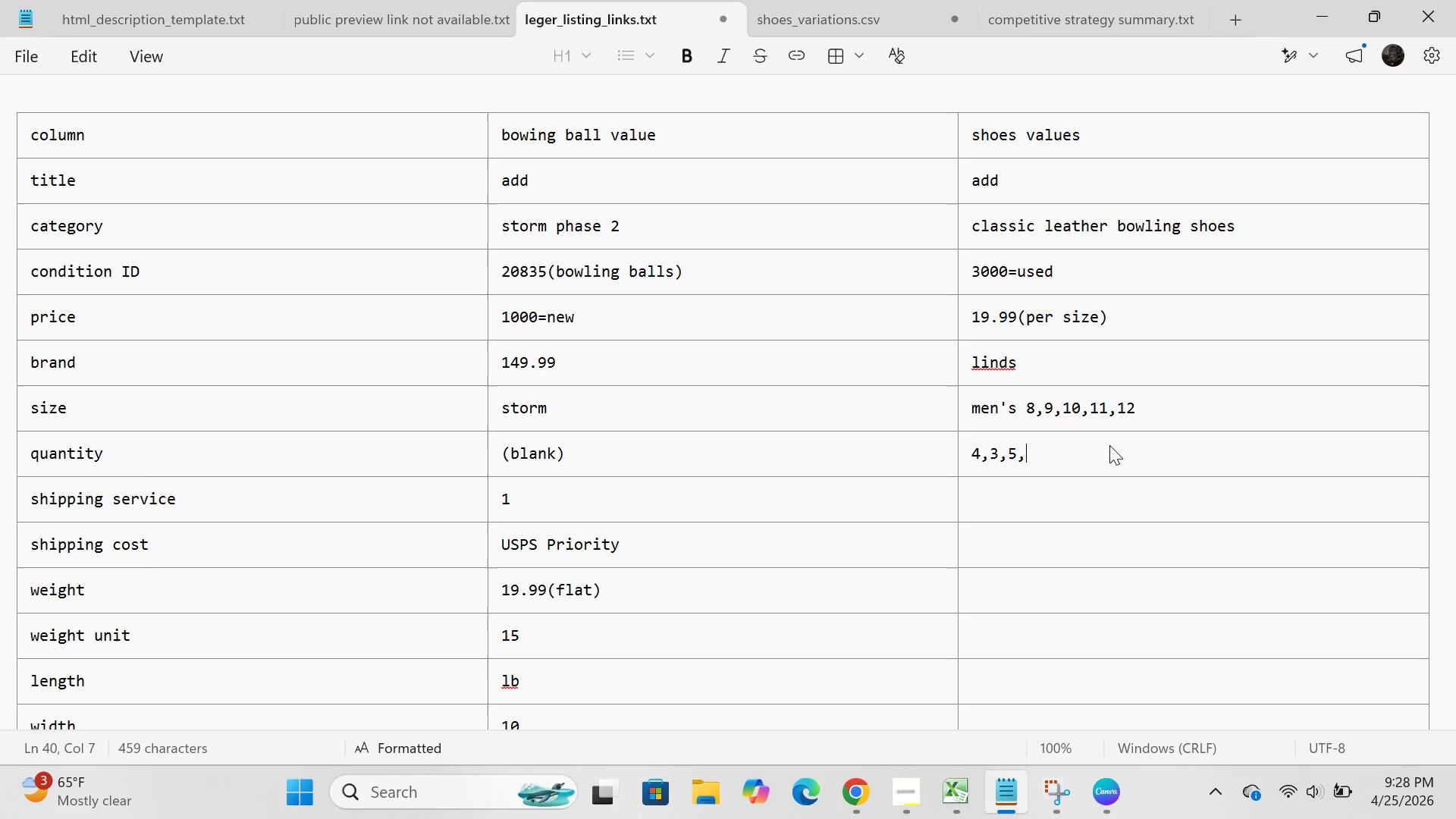 
key(2)
 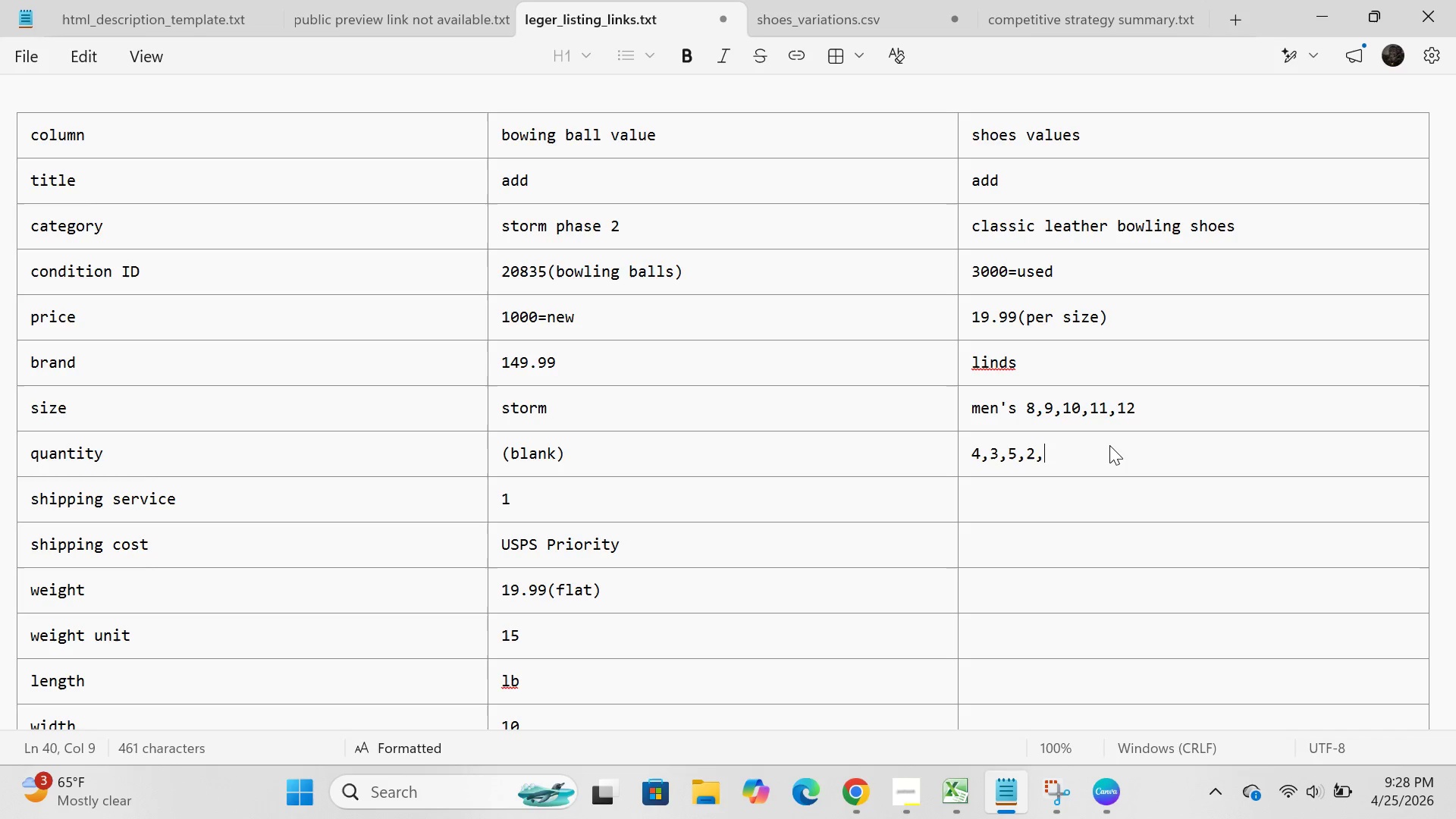 
key(Comma)
 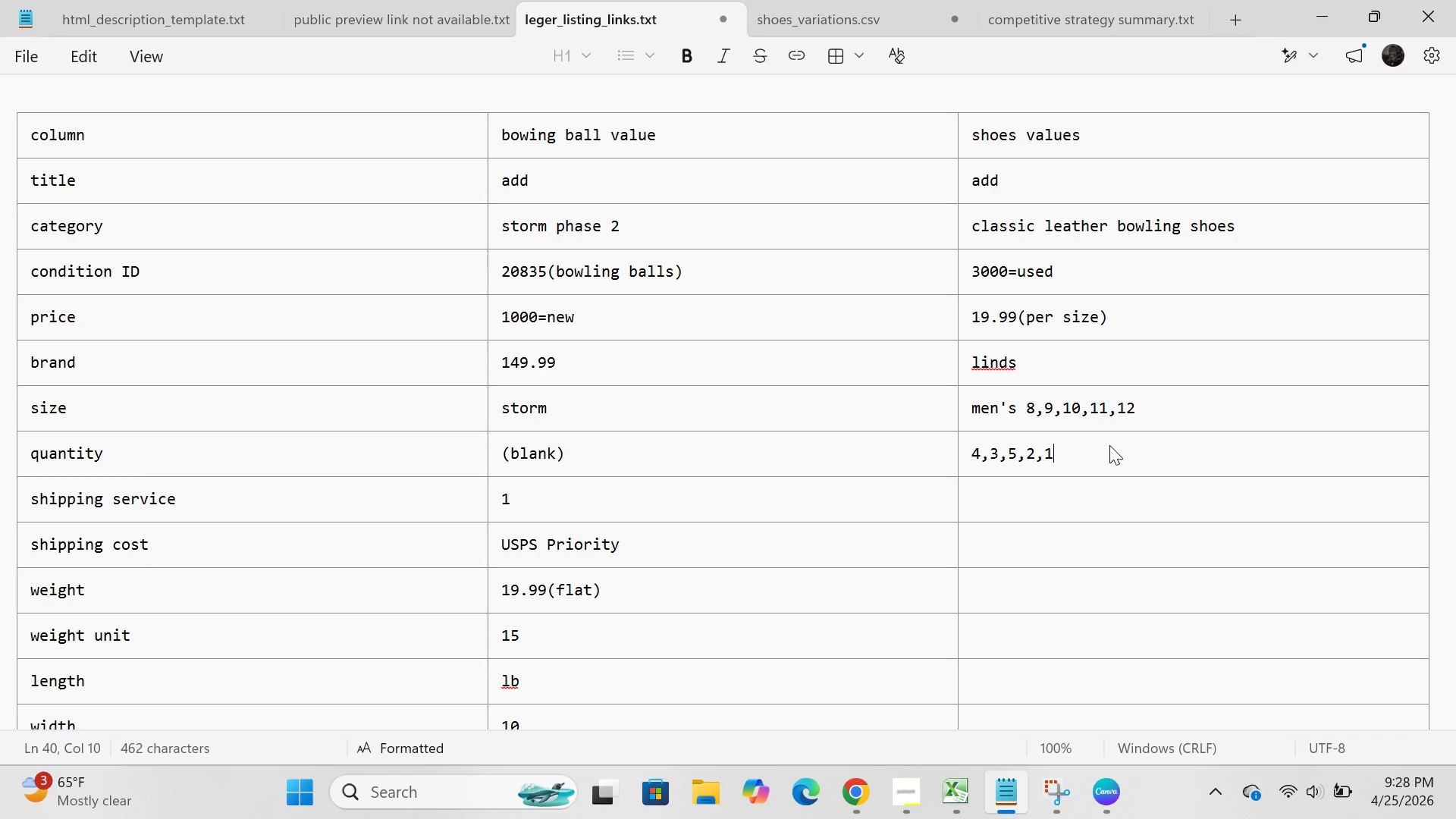 
key(1)
 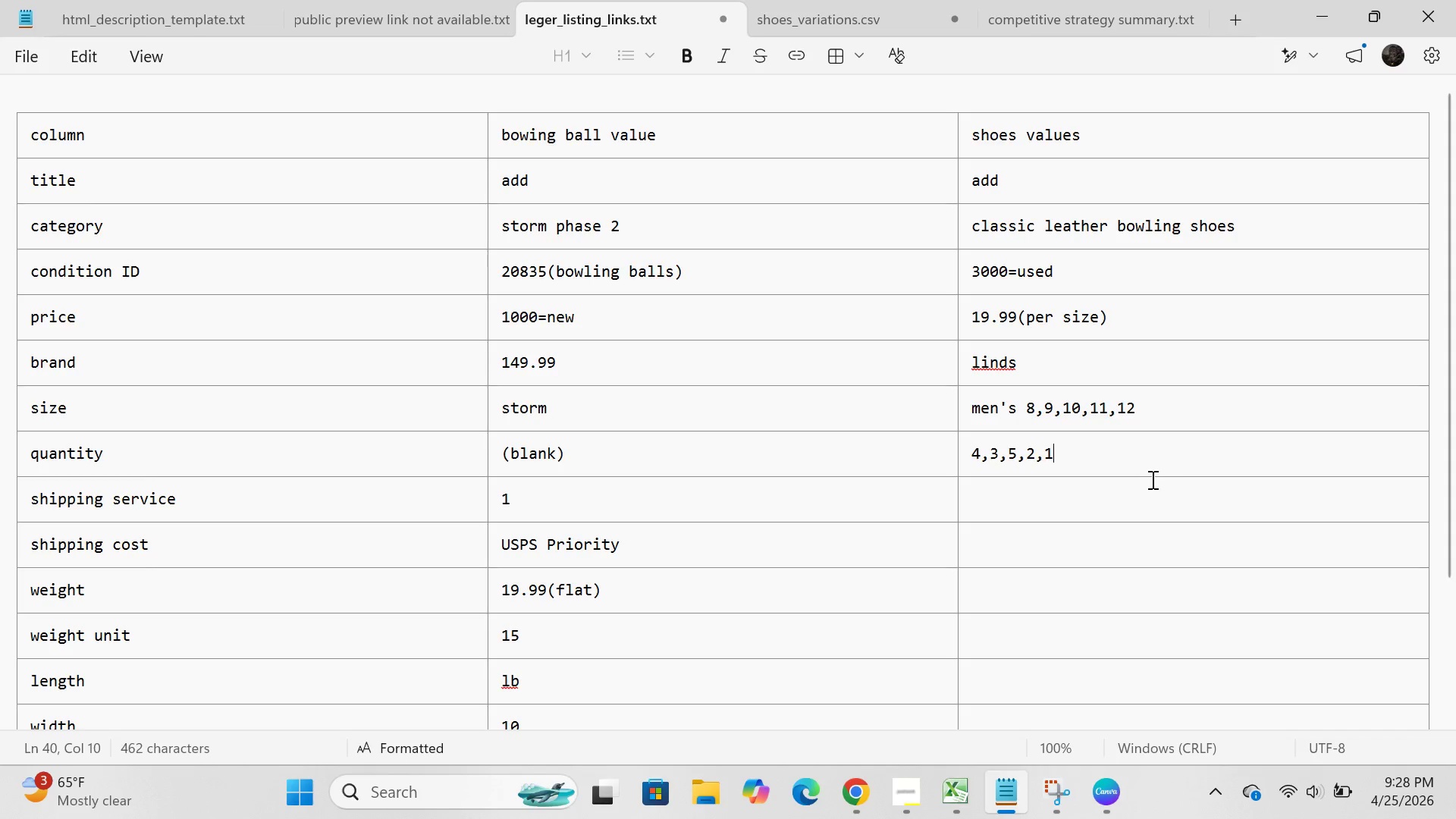 
left_click([1150, 479])
 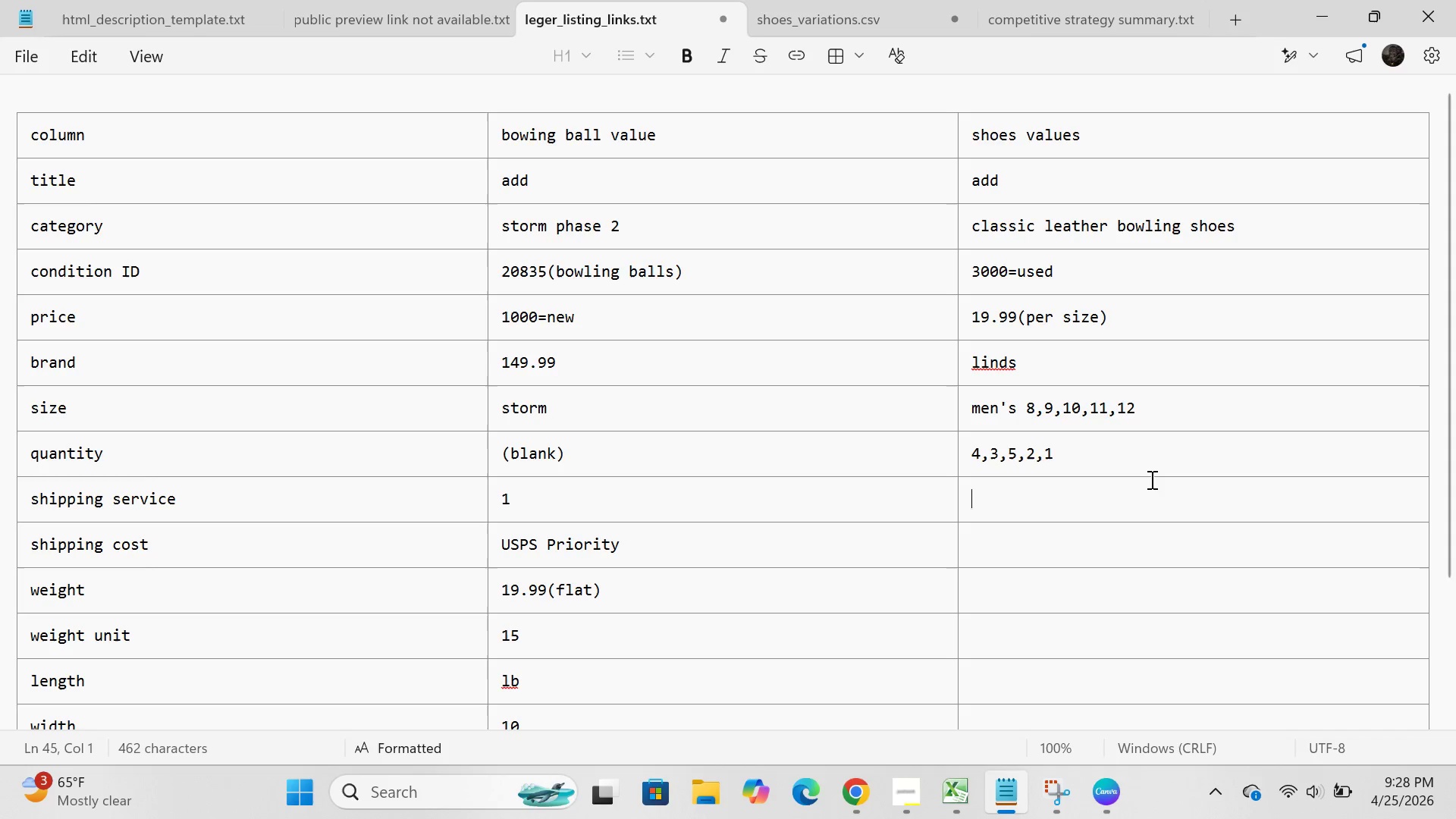 
type(USPS ground)
 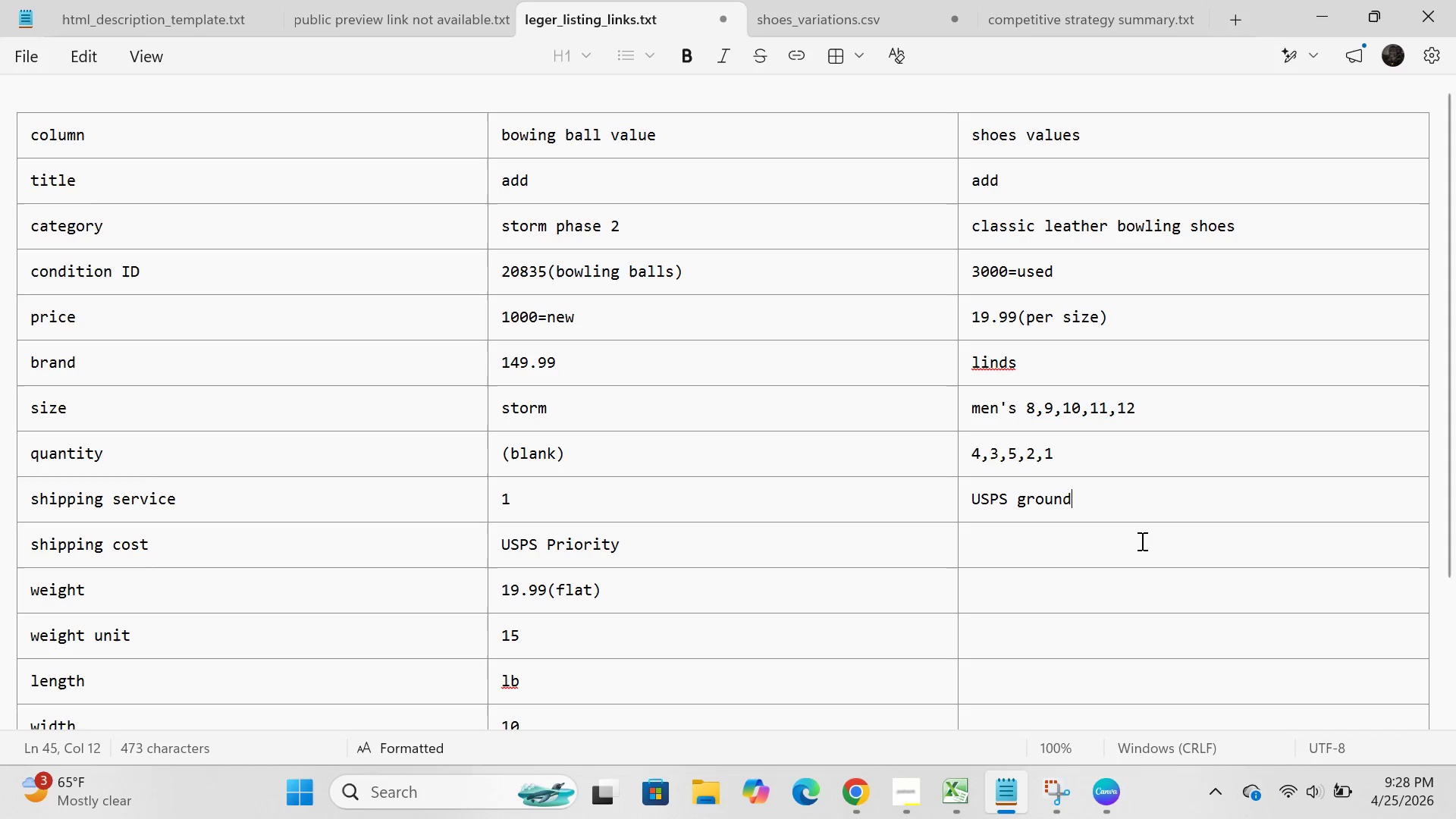 
left_click([1141, 541])
 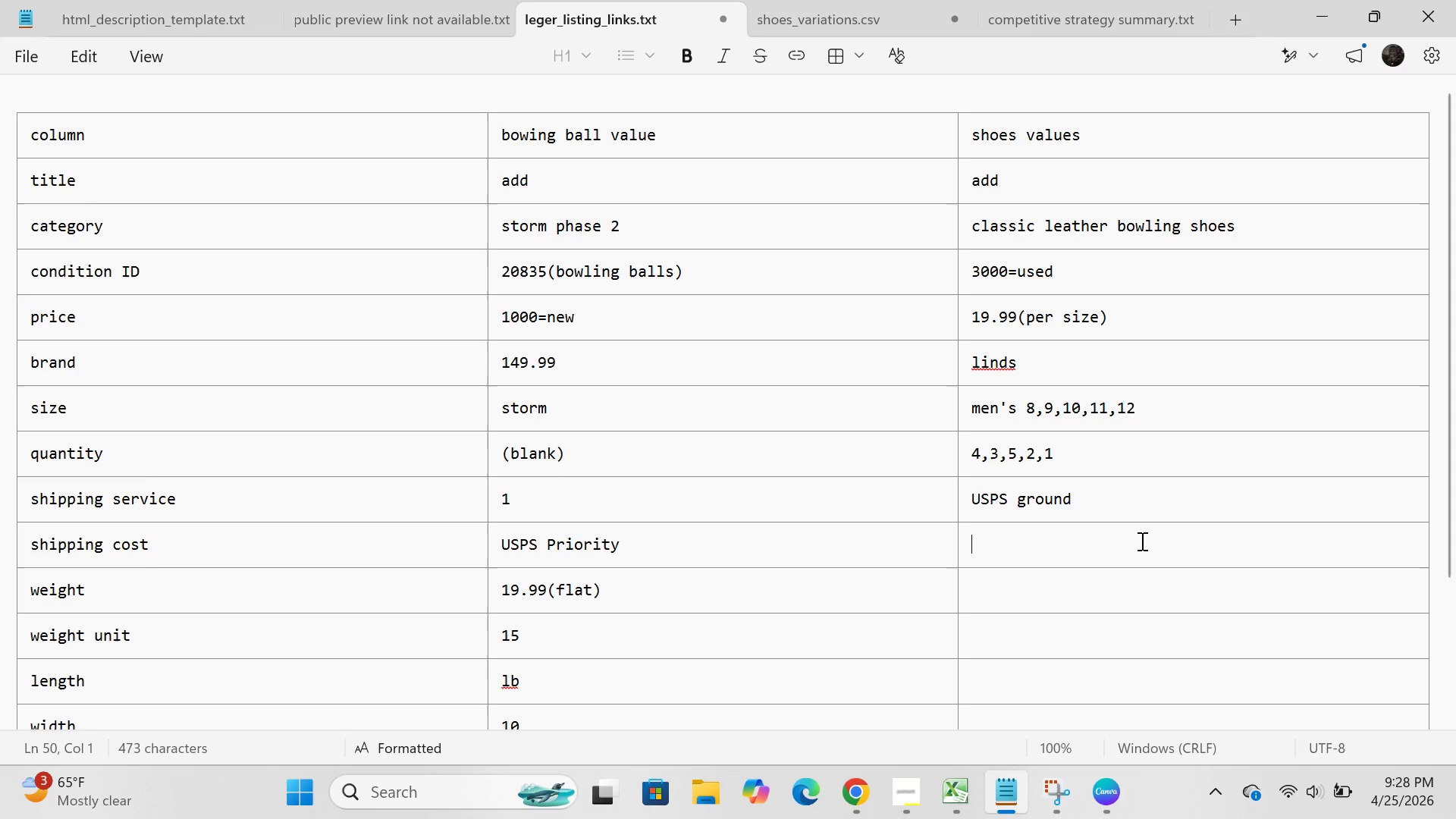 
type(cs)
key(Backspace)
type(alculated)
 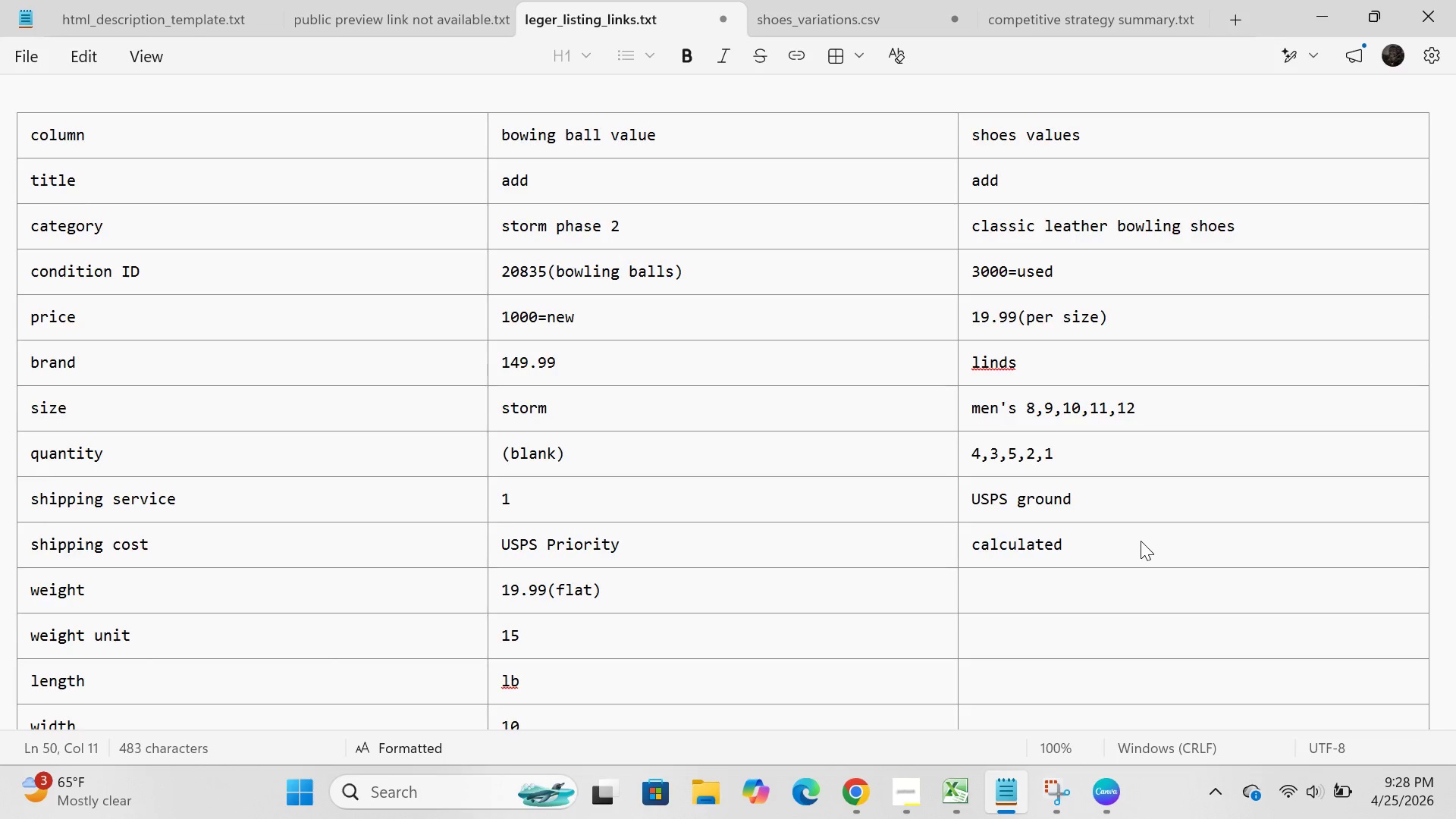 
scroll: coordinate [1141, 541], scroll_direction: down, amount: 4.0
 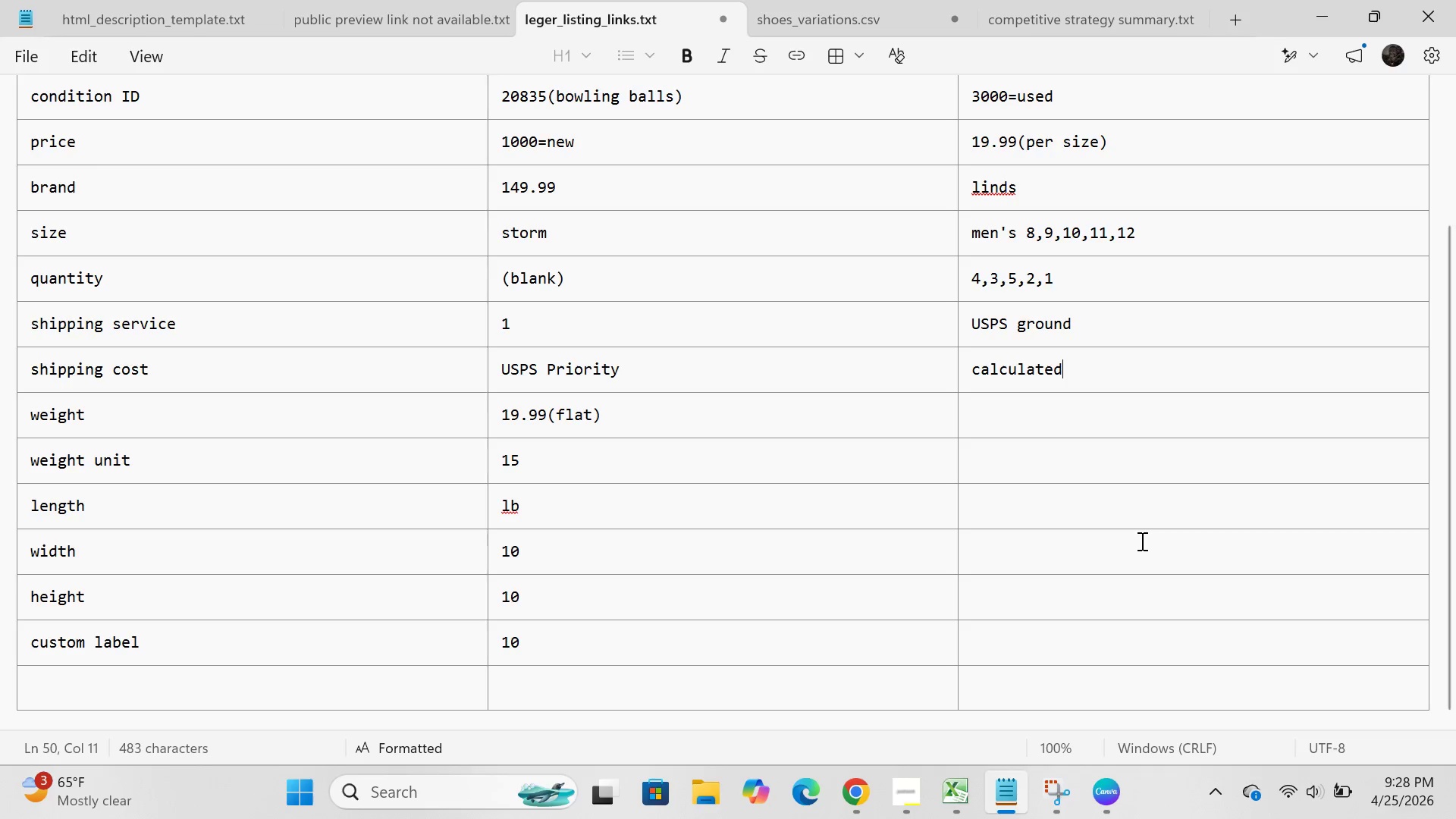 
wait(15.47)
 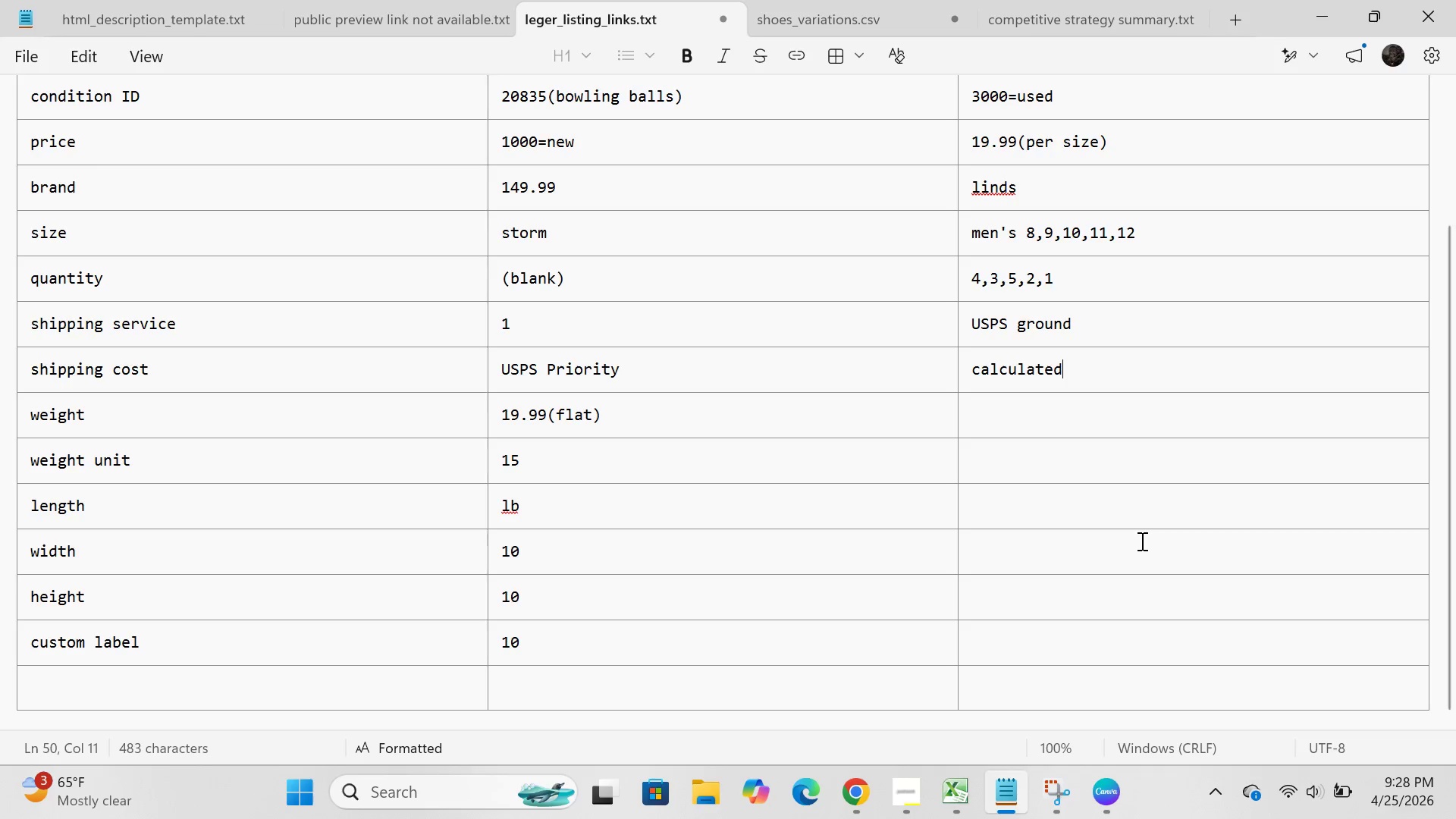 
left_click([1040, 416])
 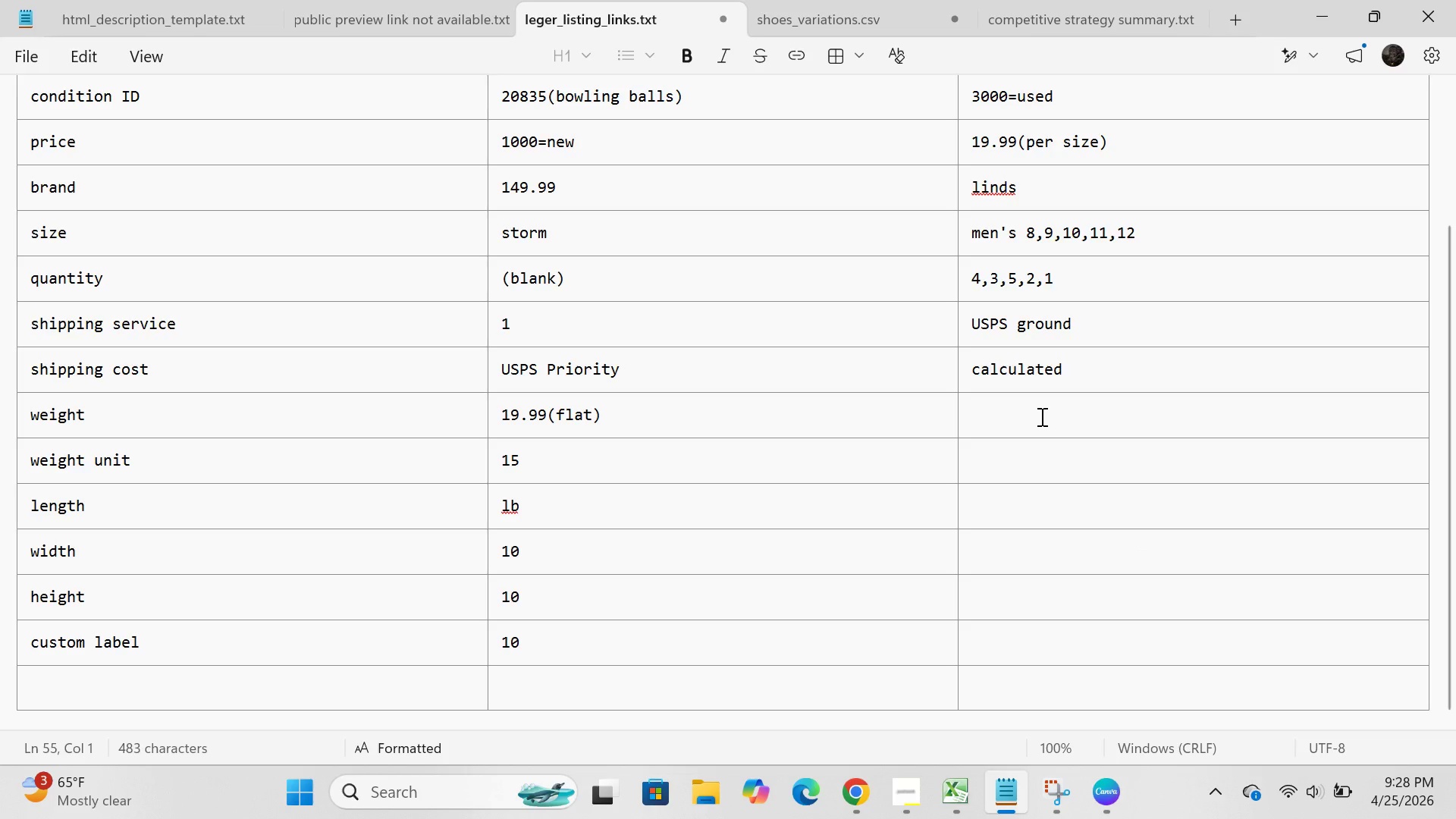 
scroll: coordinate [1040, 416], scroll_direction: down, amount: 2.0
 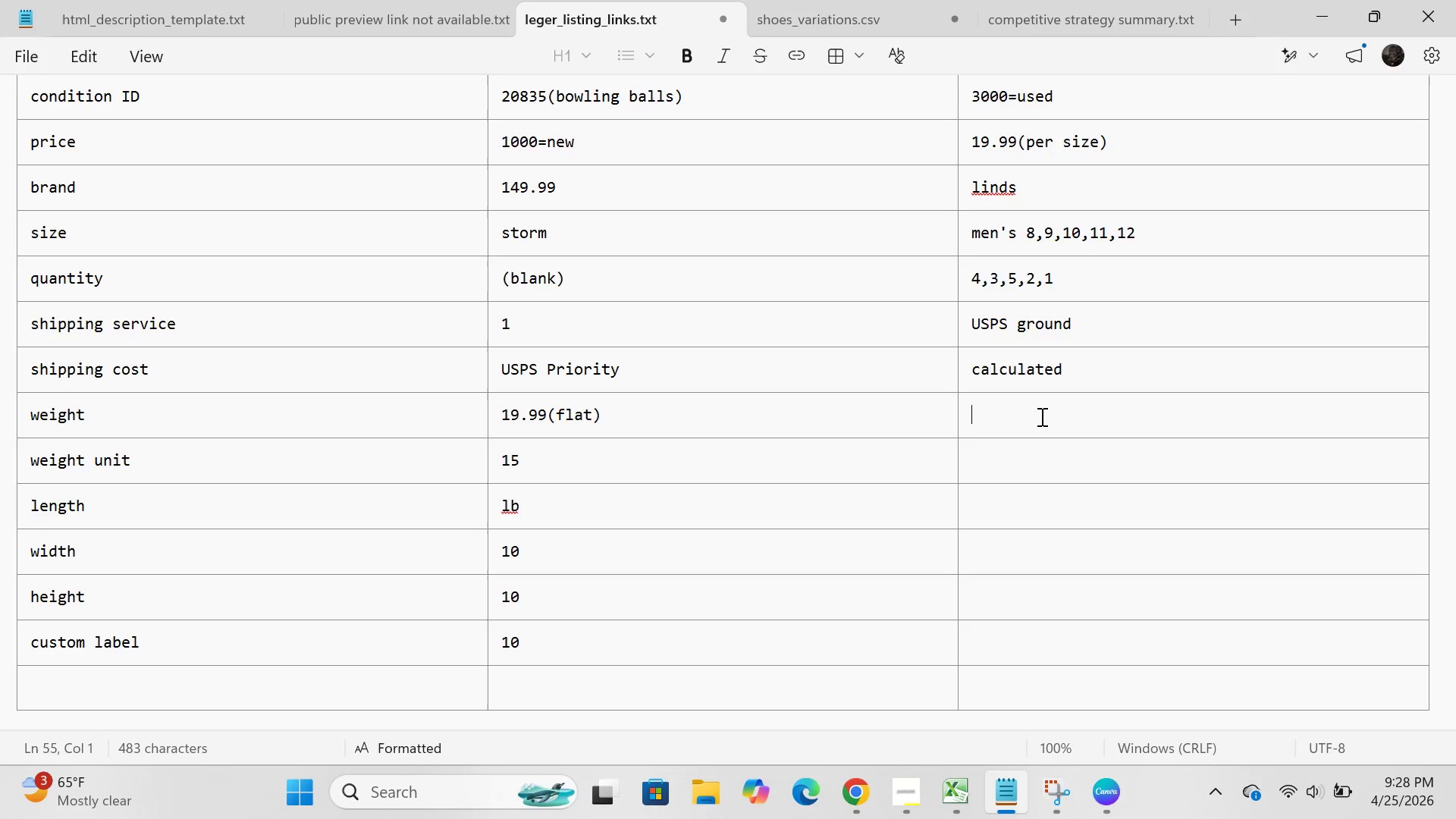 
wait(9.03)
 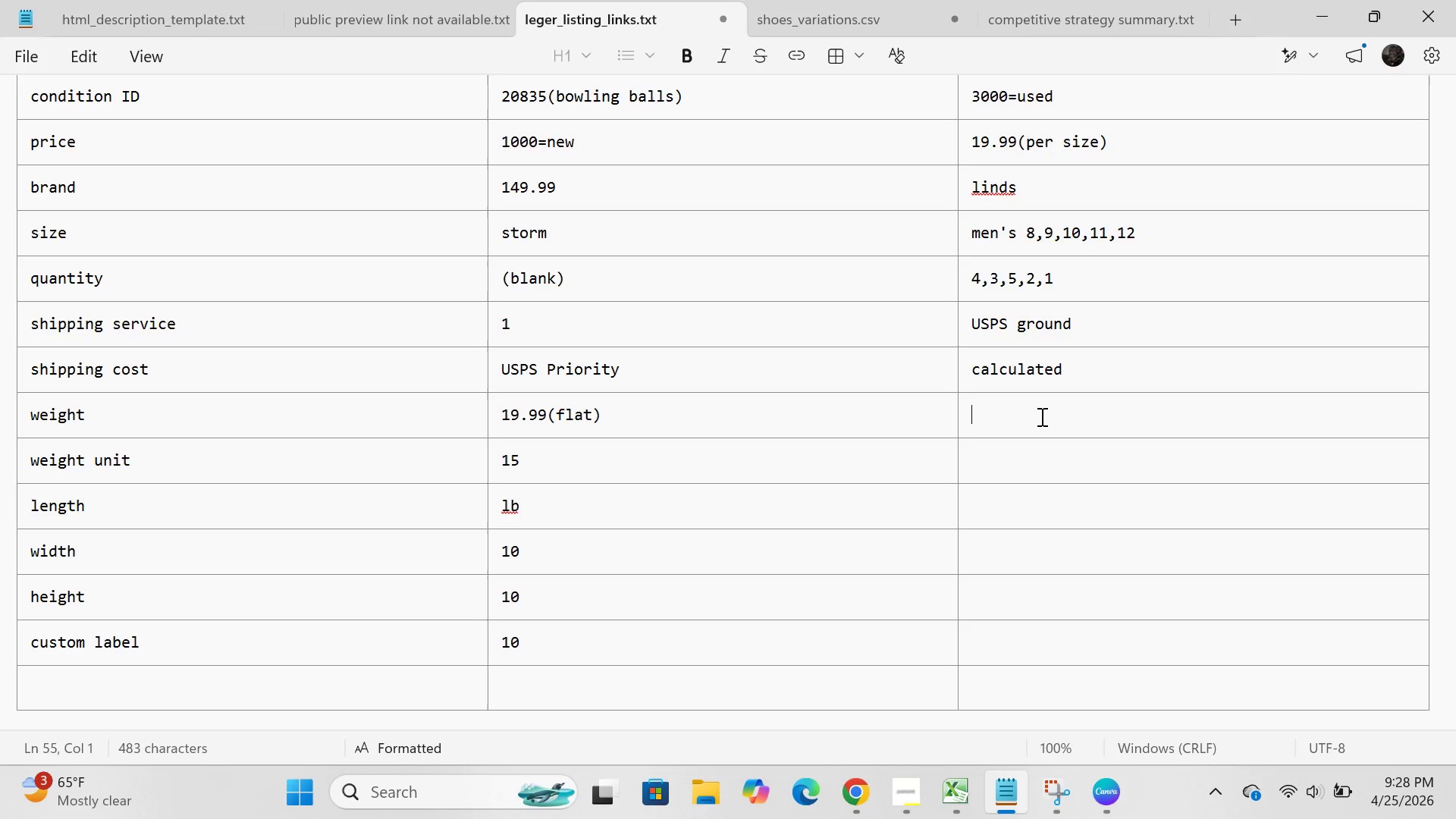 
scroll: coordinate [1040, 416], scroll_direction: up, amount: 2.0
 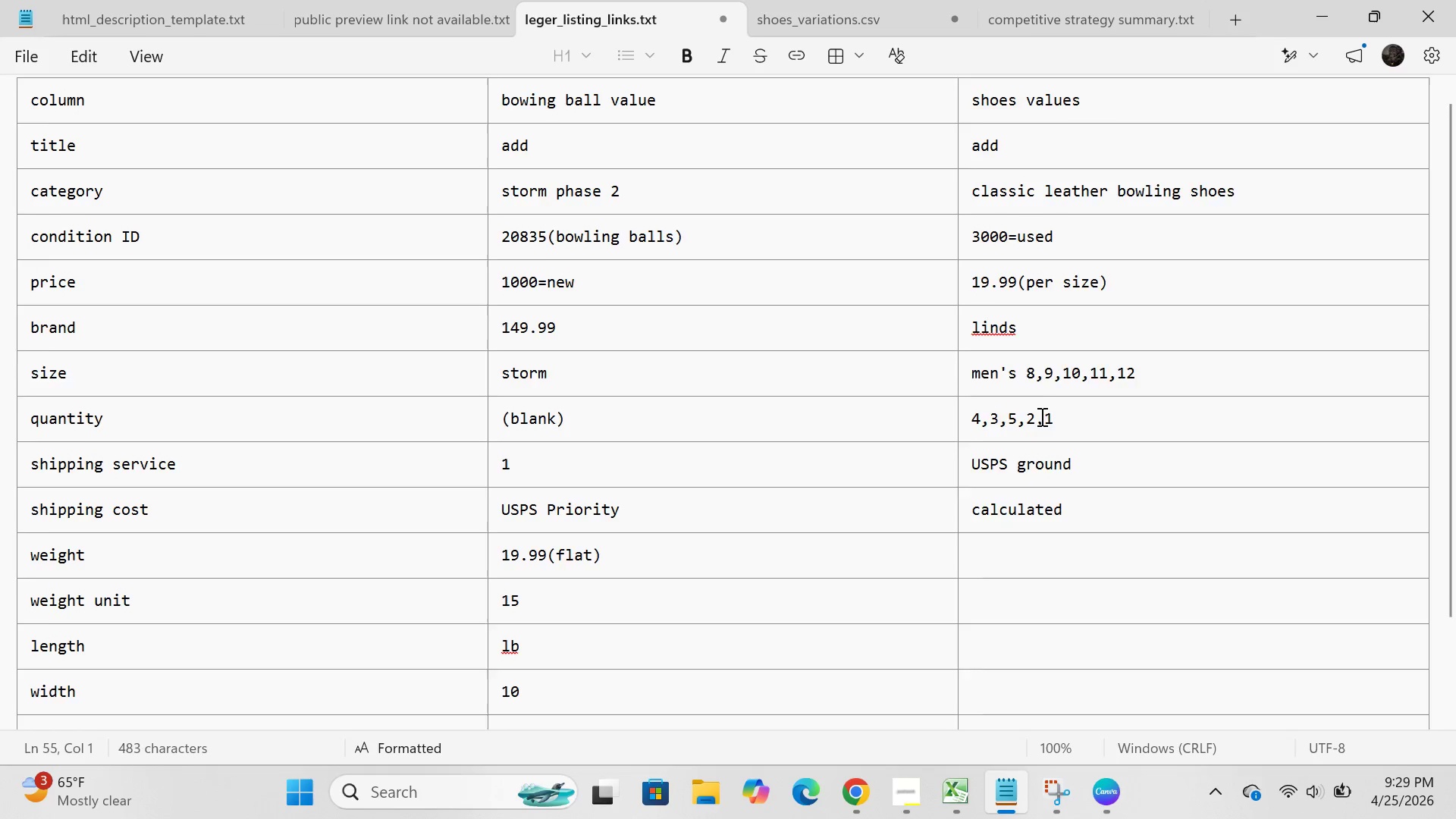 
scroll: coordinate [1040, 416], scroll_direction: none, amount: 0.0
 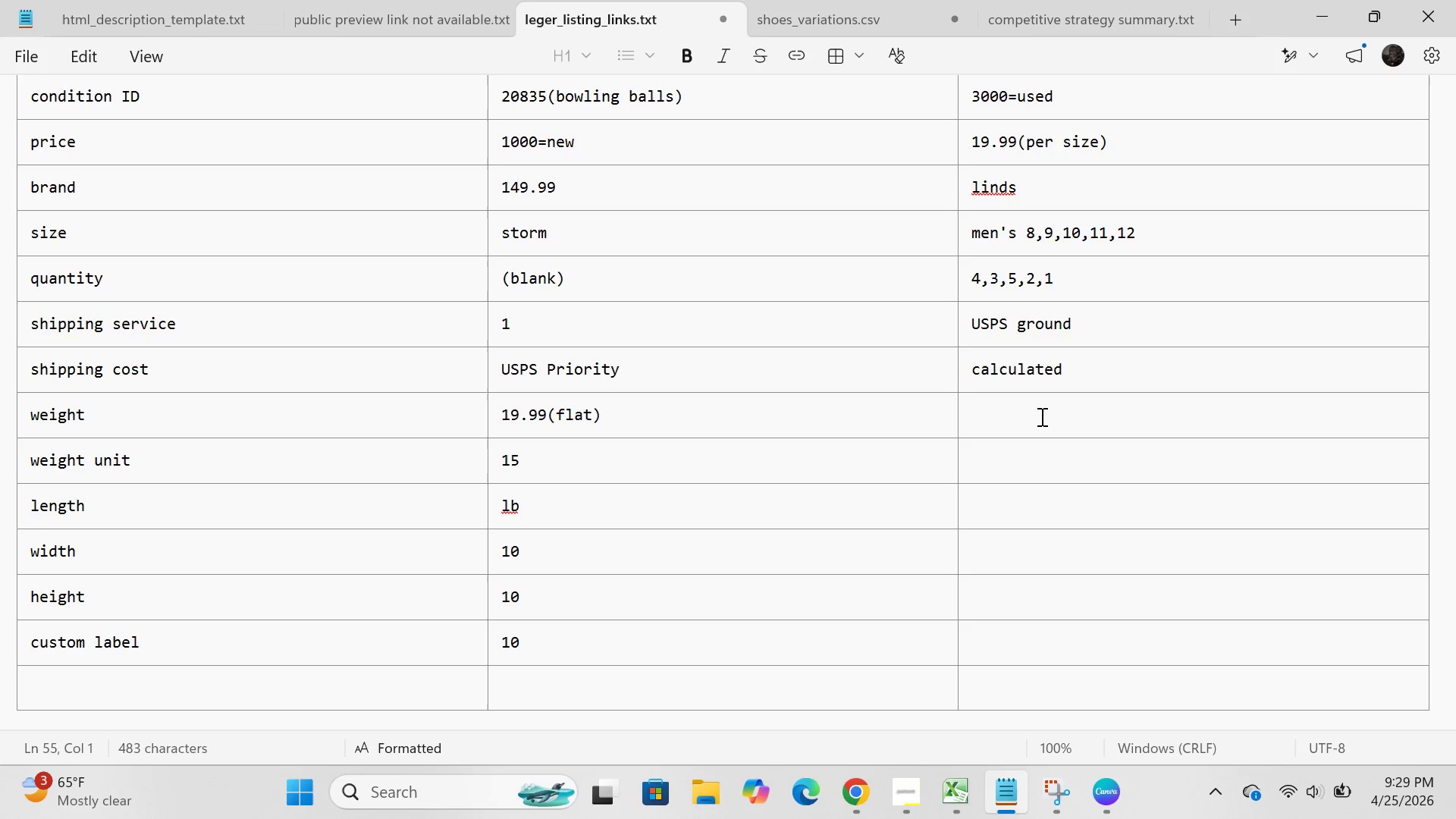 
wait(42.4)
 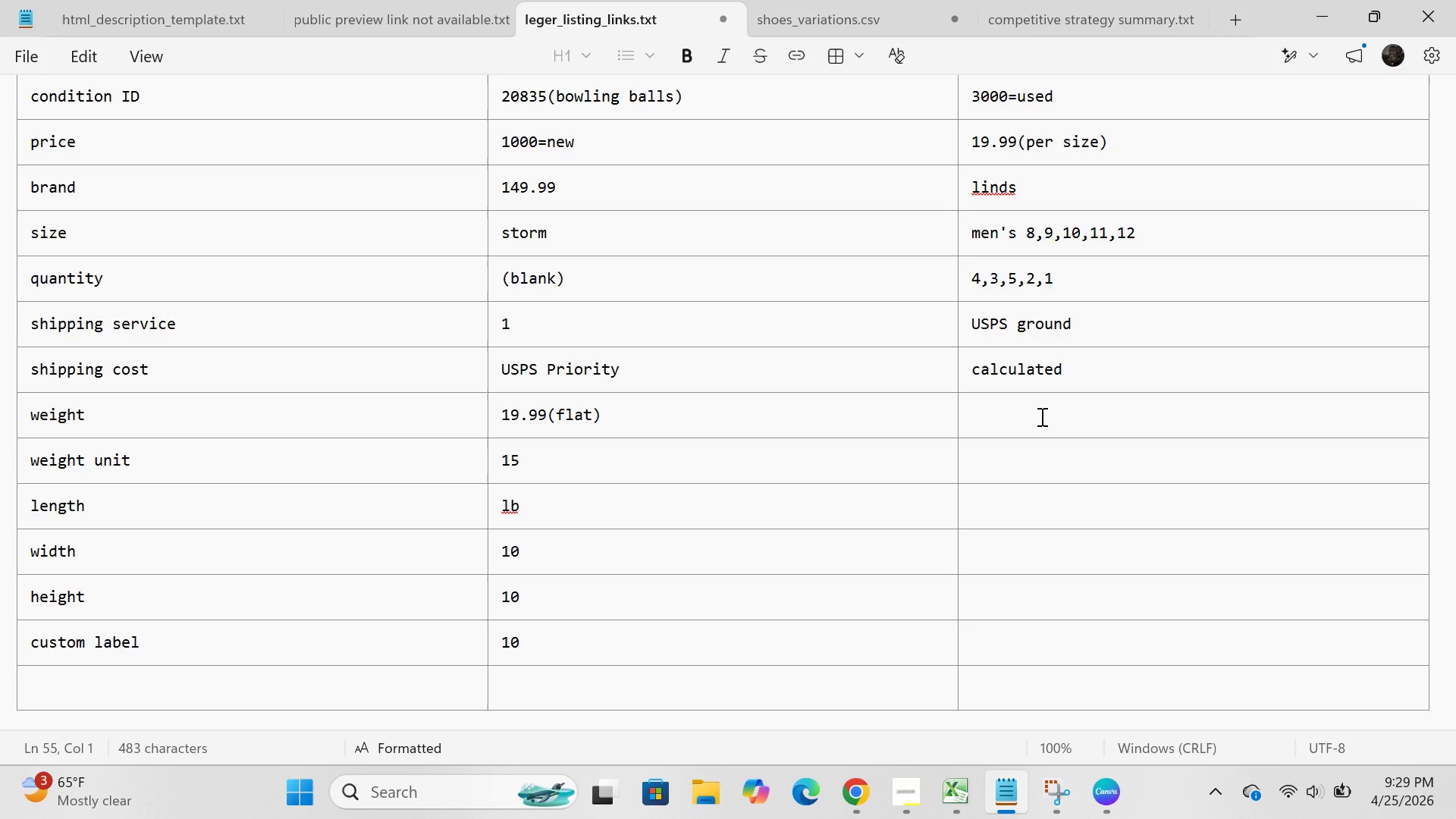 
left_click([1040, 416])
 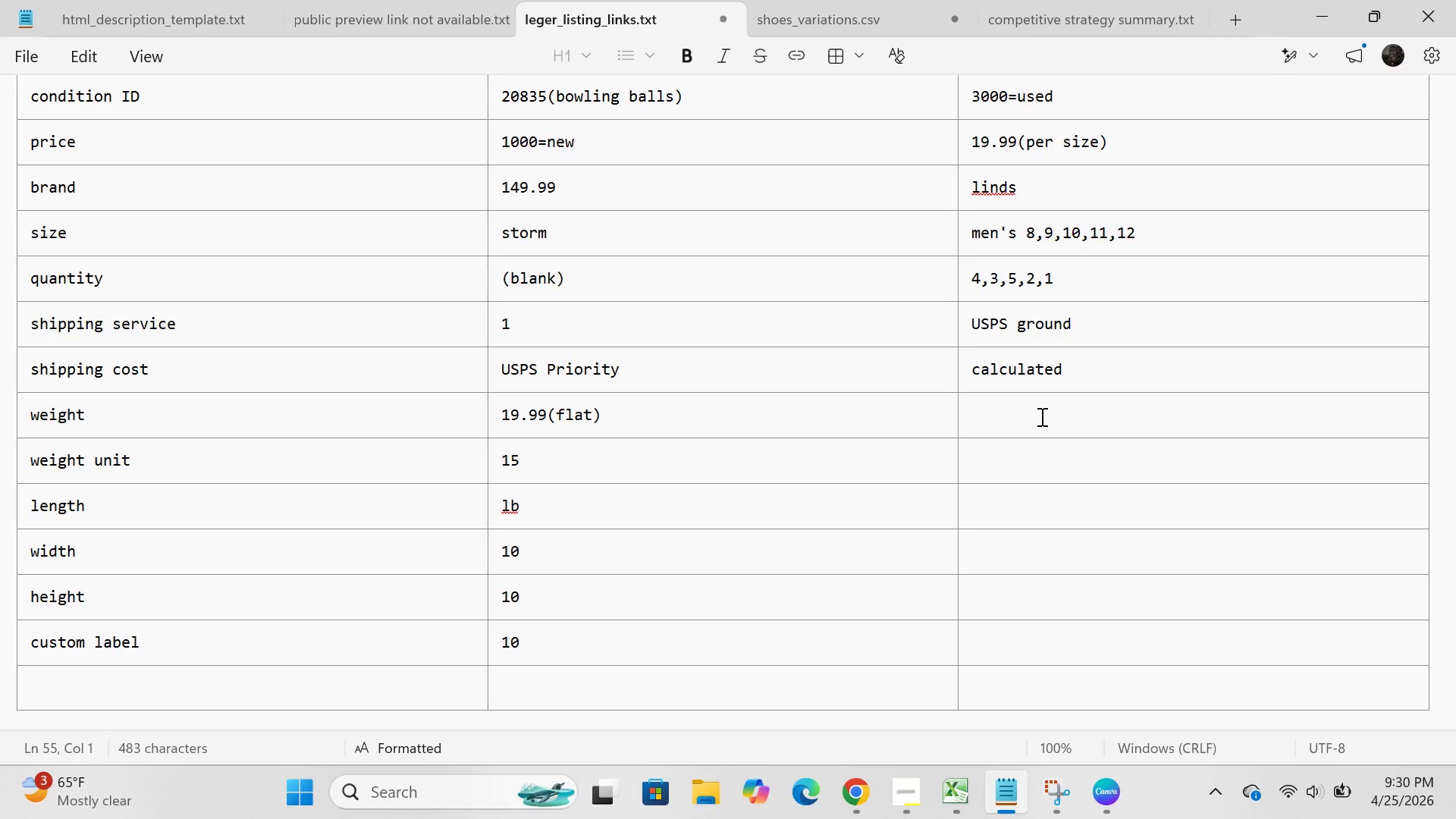 
wait(32.97)
 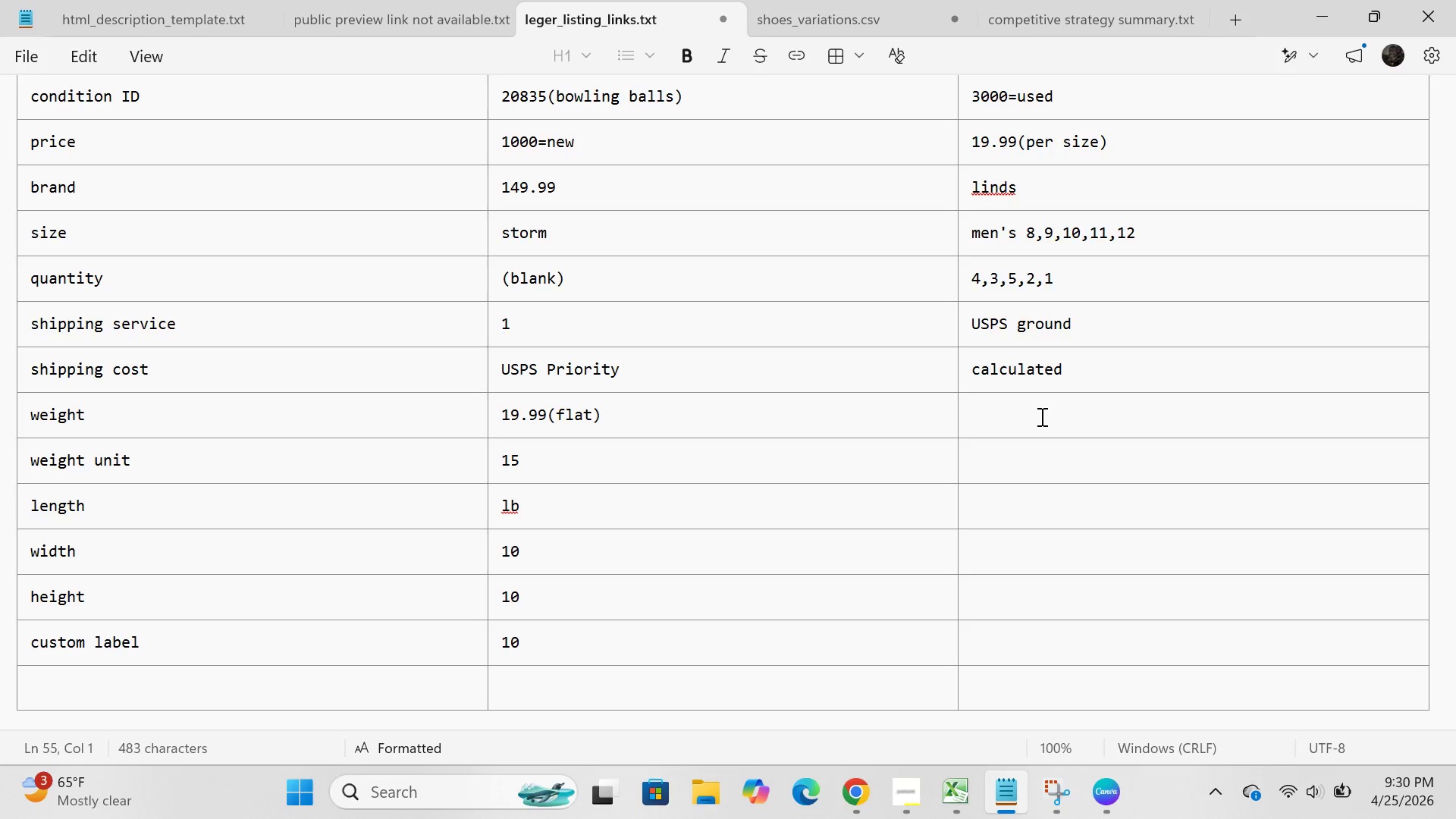 
left_click([1040, 416])
 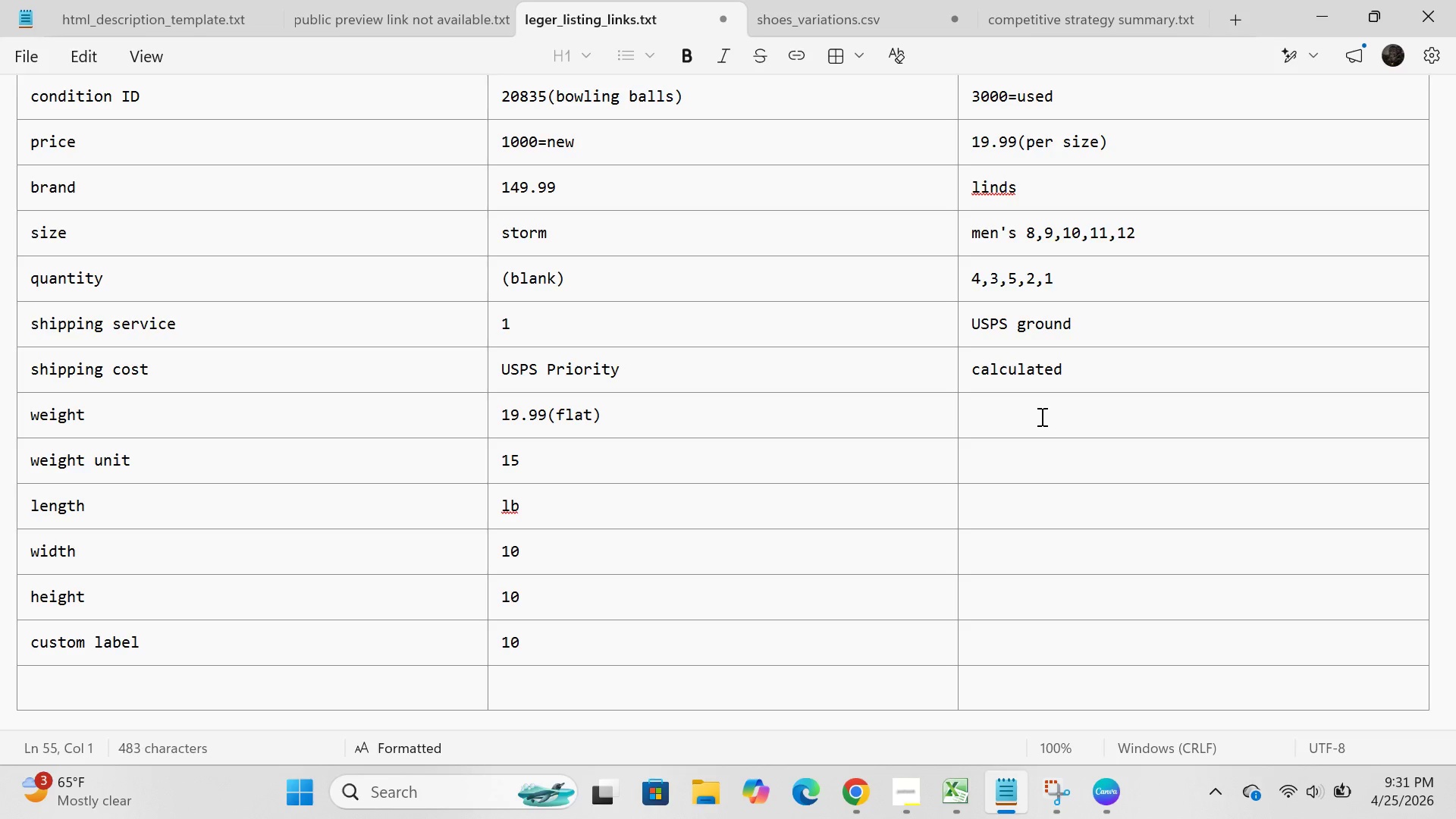 
wait(48.39)
 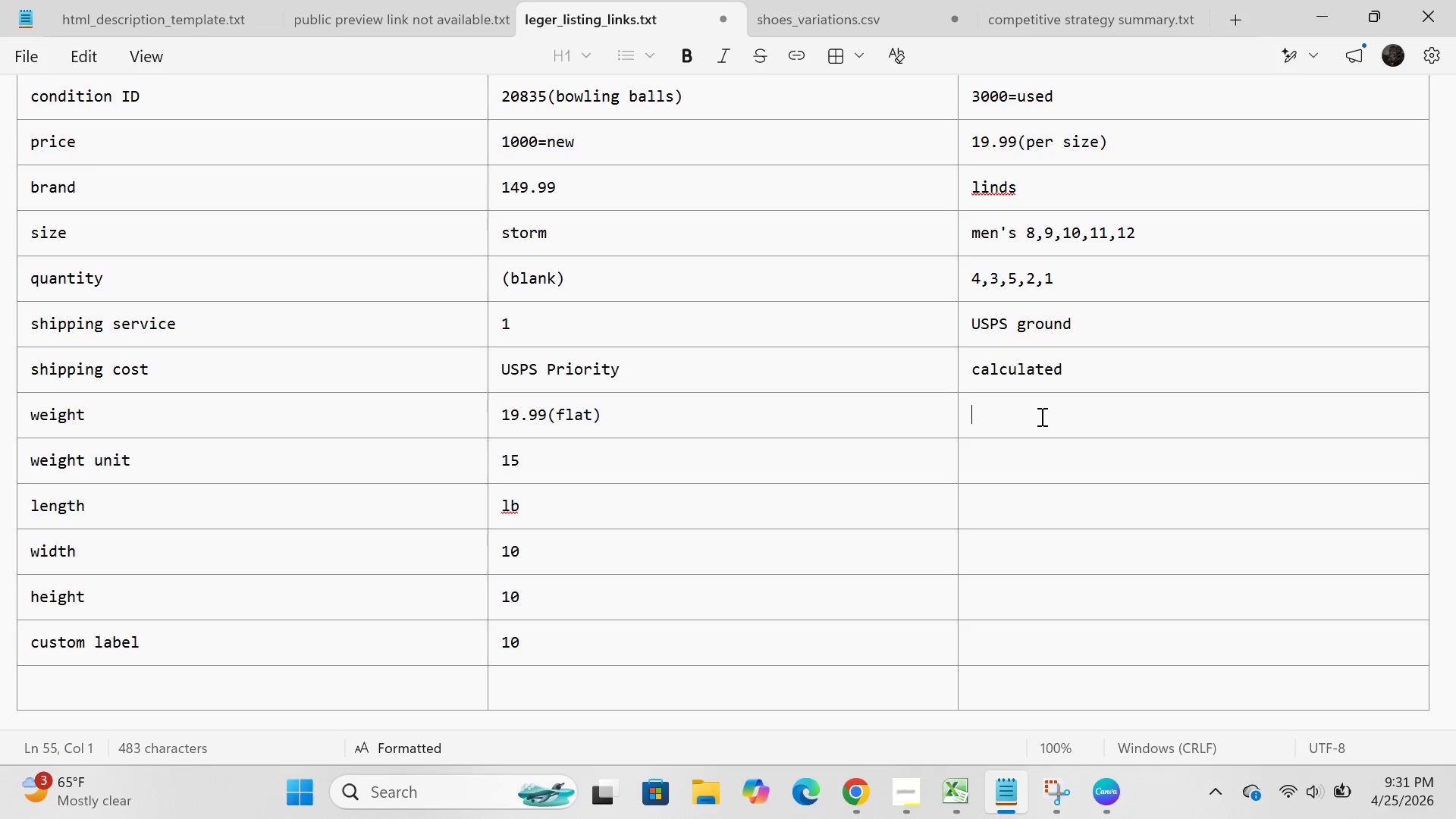 
left_click([1040, 416])
 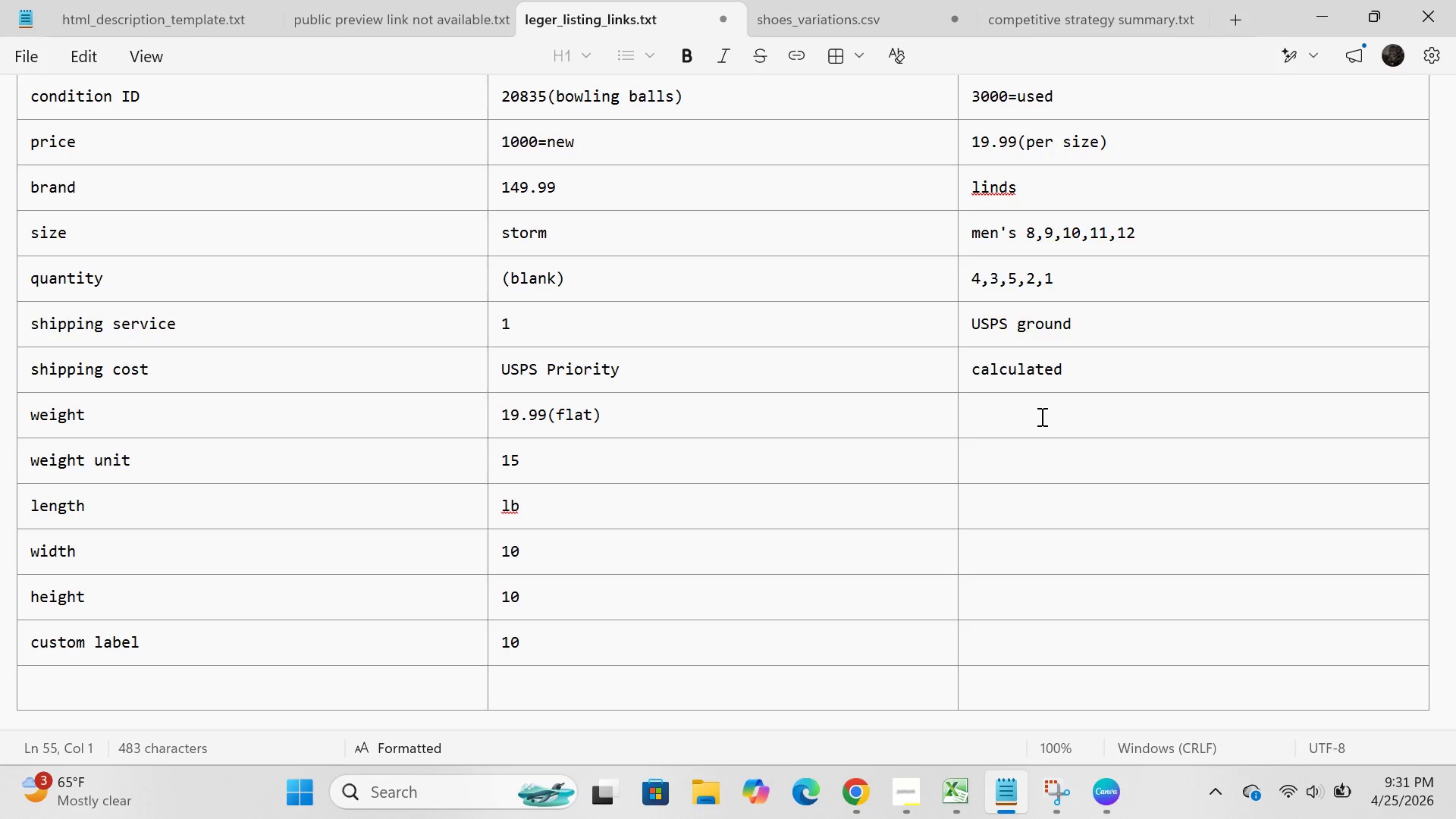 
scroll: coordinate [1040, 416], scroll_direction: down, amount: 1.0
 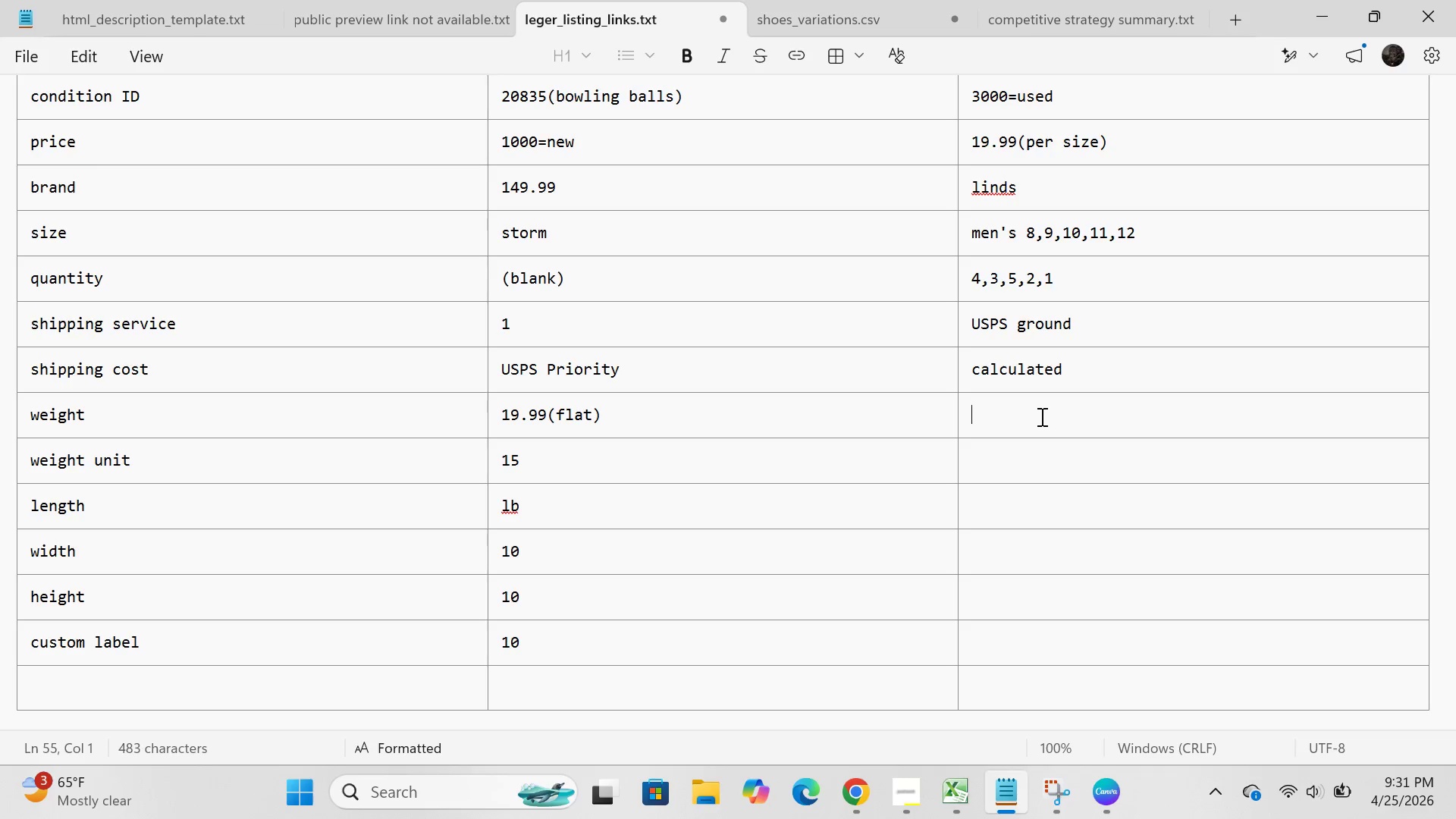 
wait(47.25)
 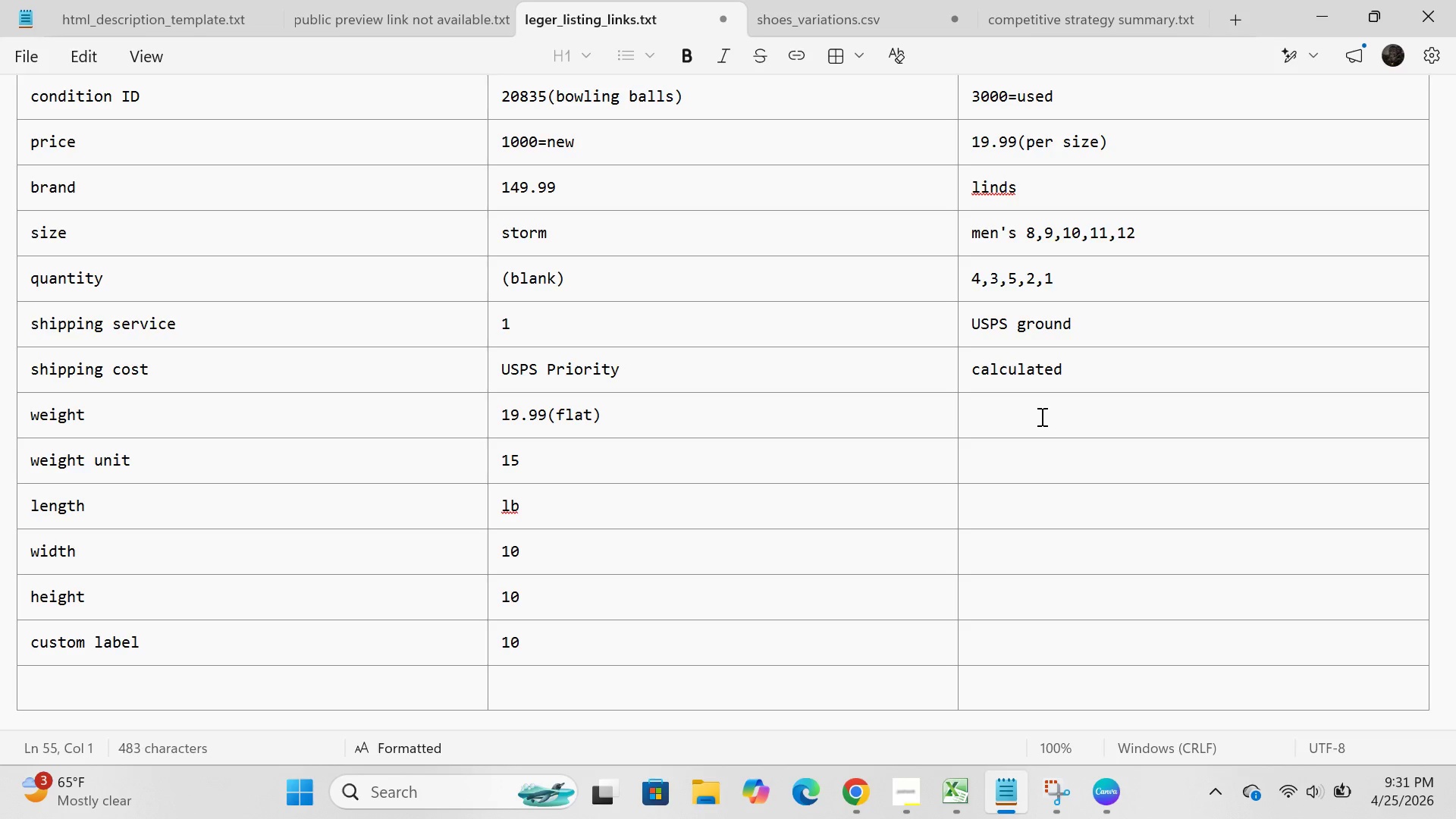 
left_click([1040, 416])
 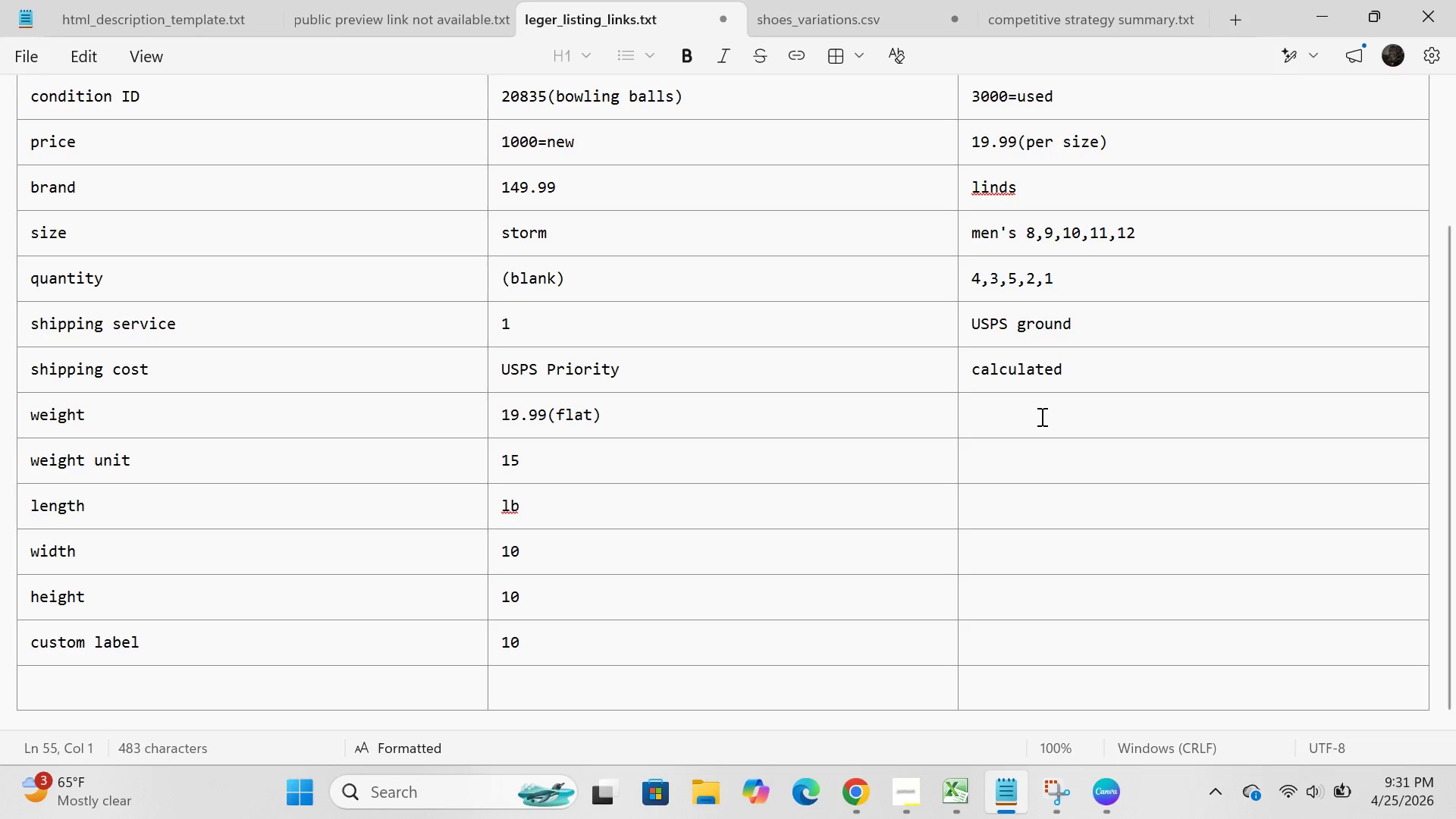 
scroll: coordinate [1040, 416], scroll_direction: down, amount: 2.0
 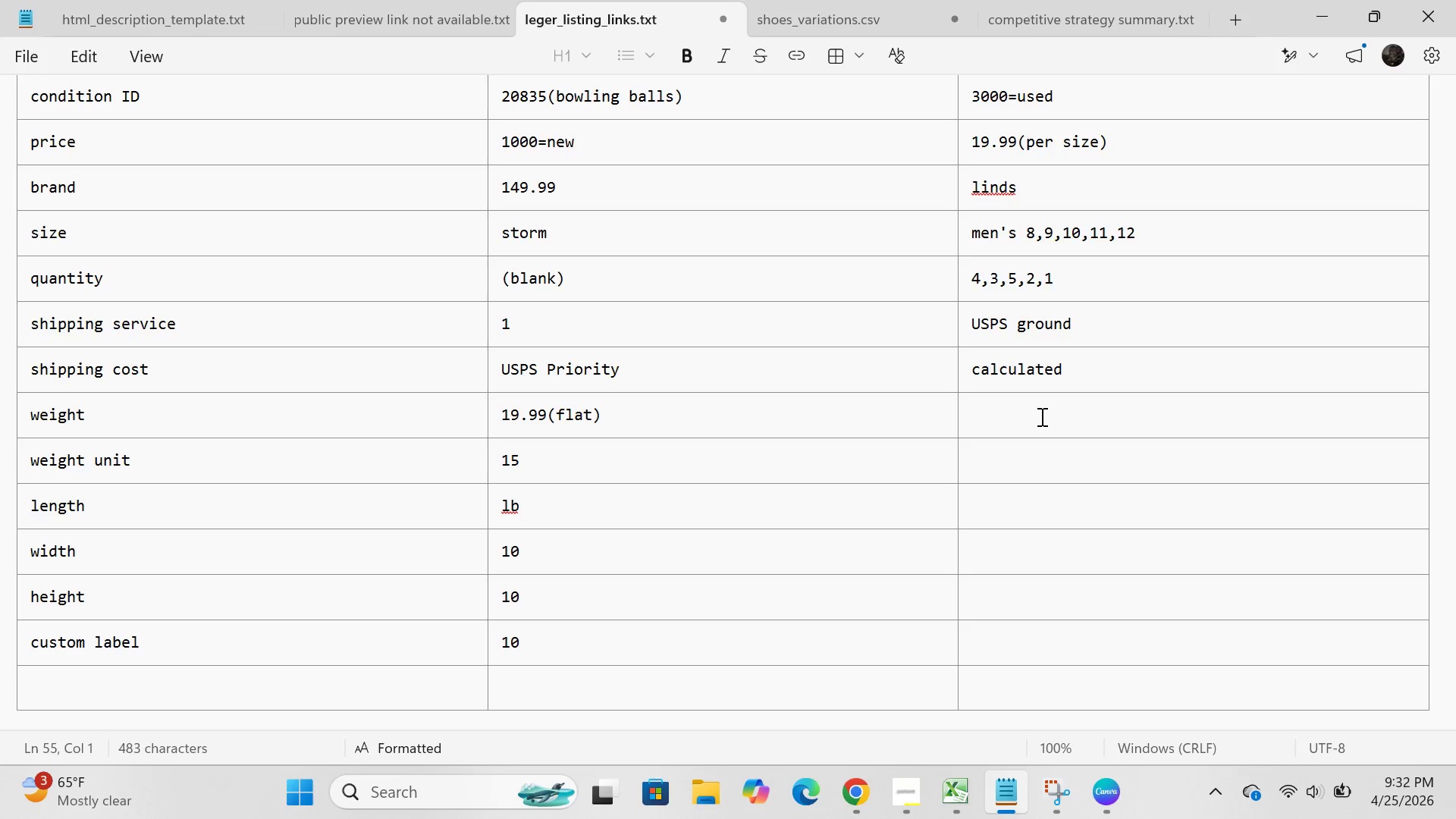 
wait(60.32)
 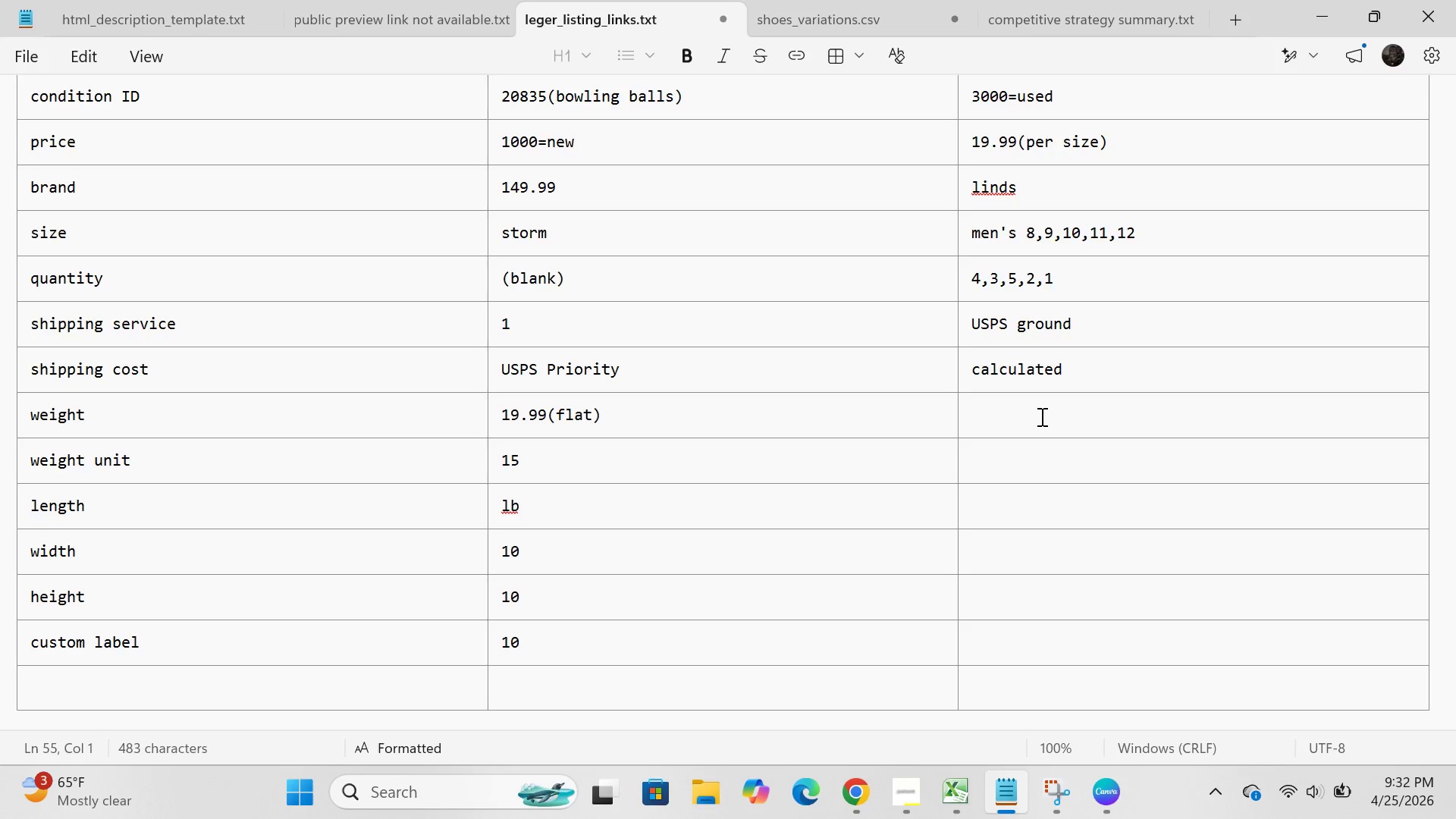 
left_click([1040, 416])
 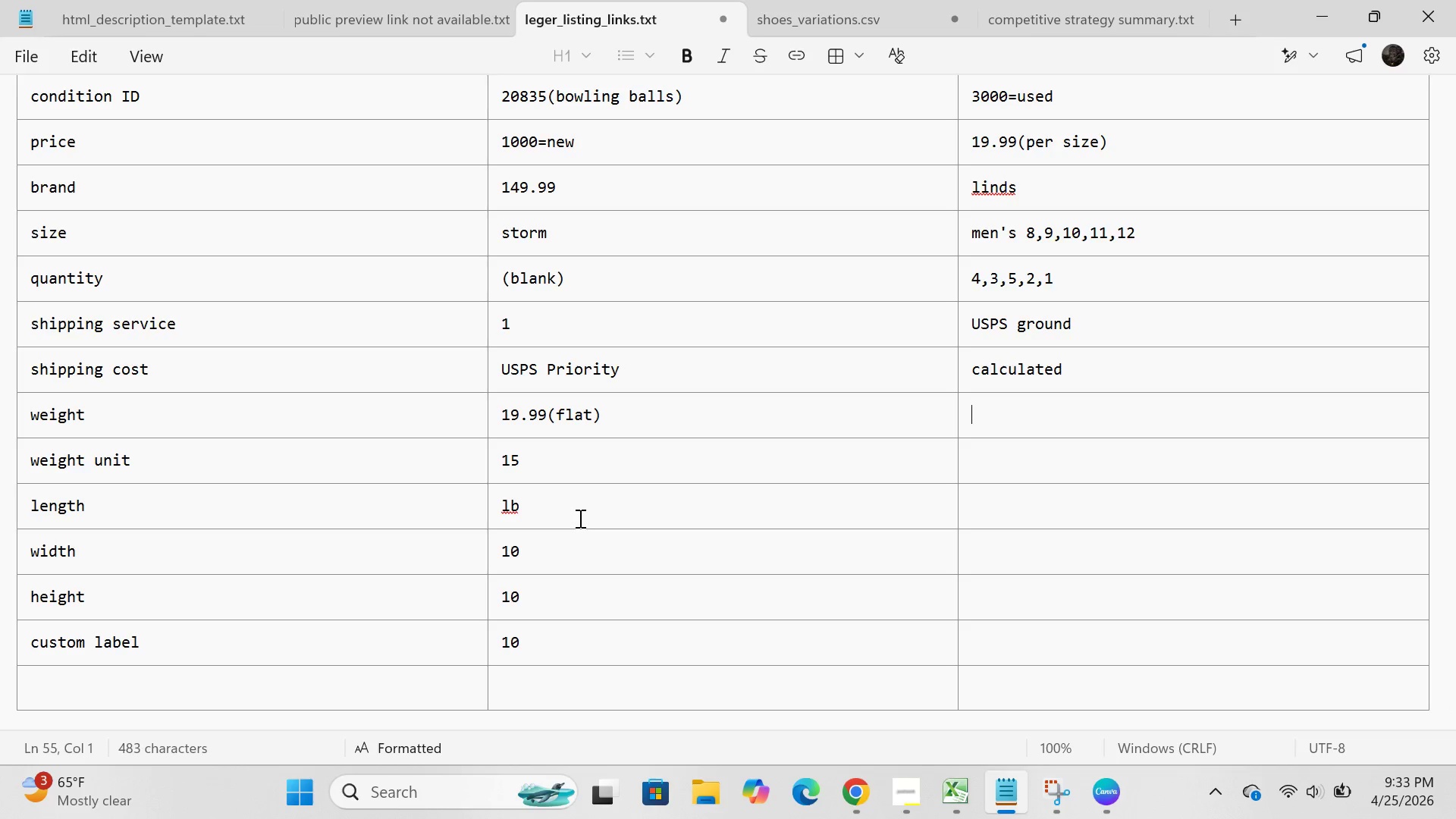 
wait(5.78)
 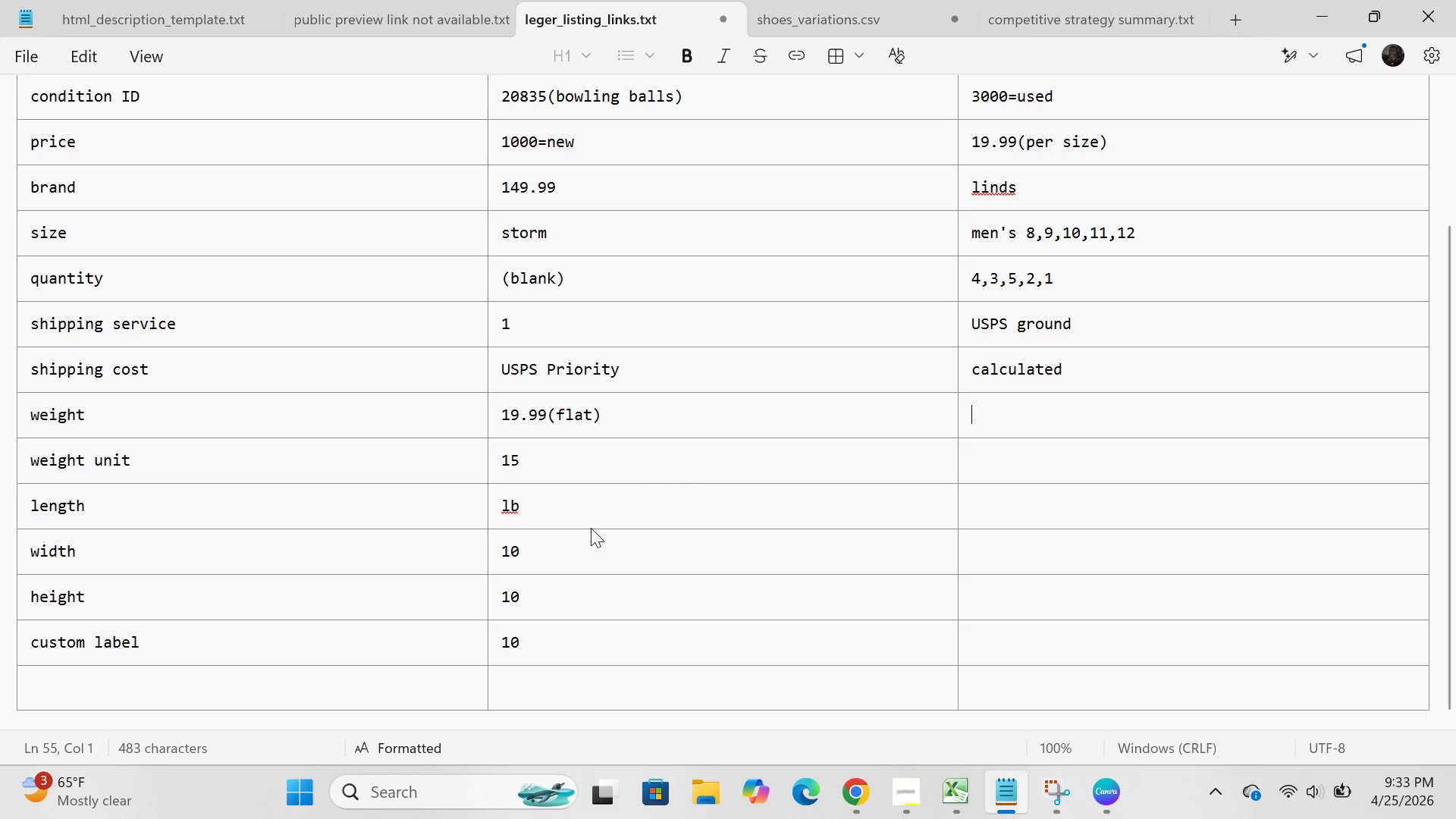 
scroll: coordinate [654, 298], scroll_direction: up, amount: 3.0
 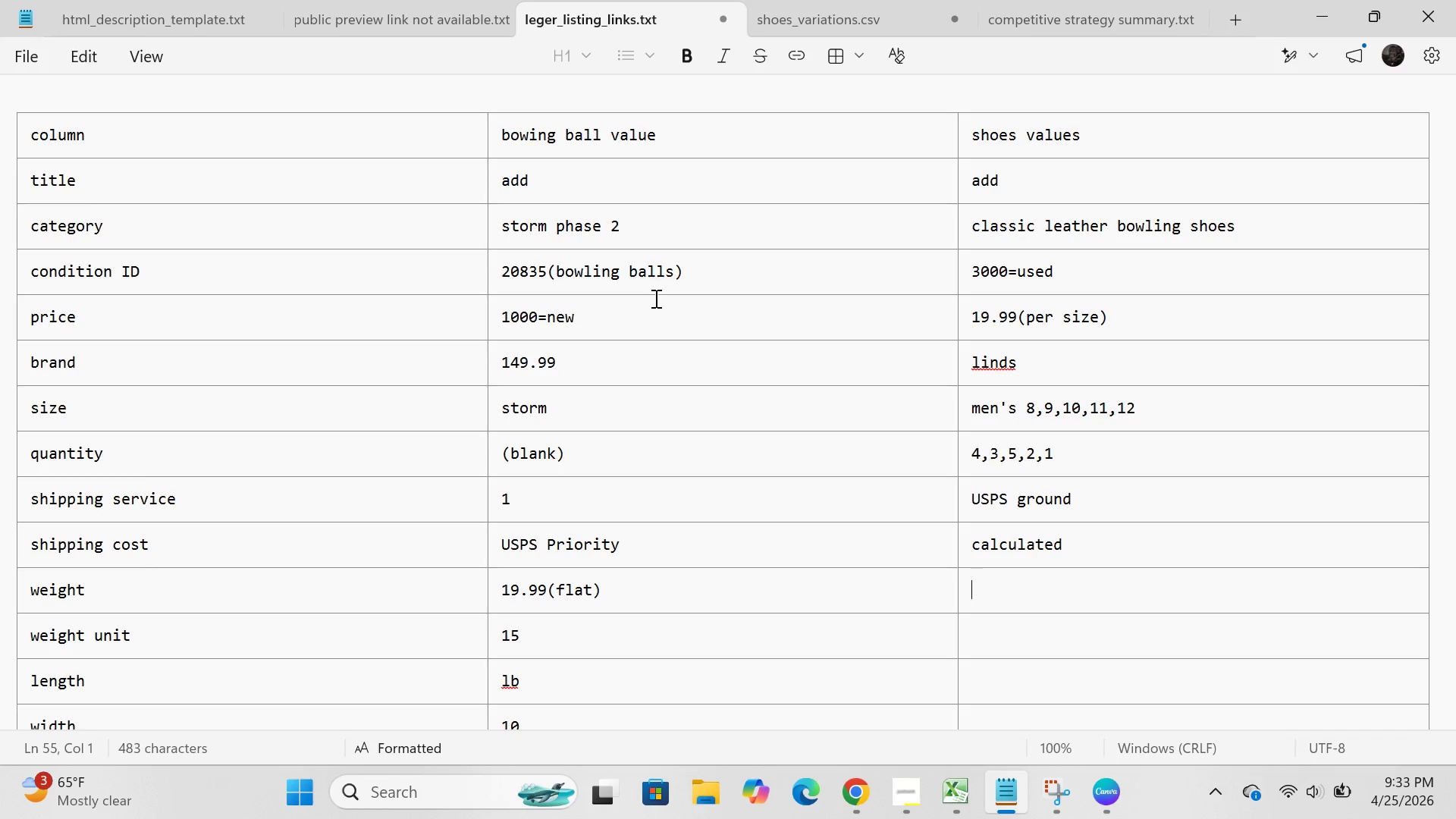 
wait(7.87)
 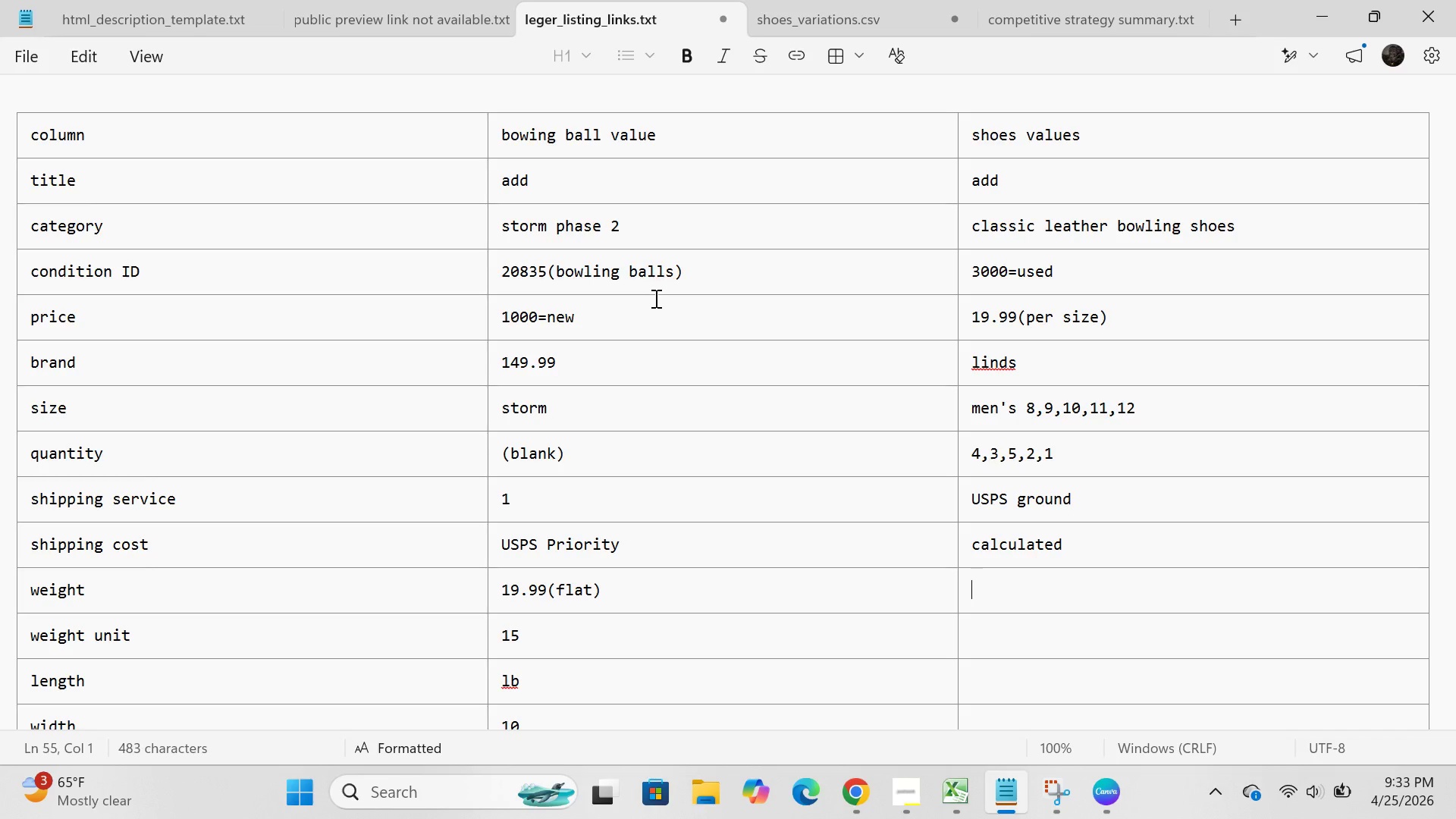 
scroll: coordinate [654, 298], scroll_direction: down, amount: 6.0
 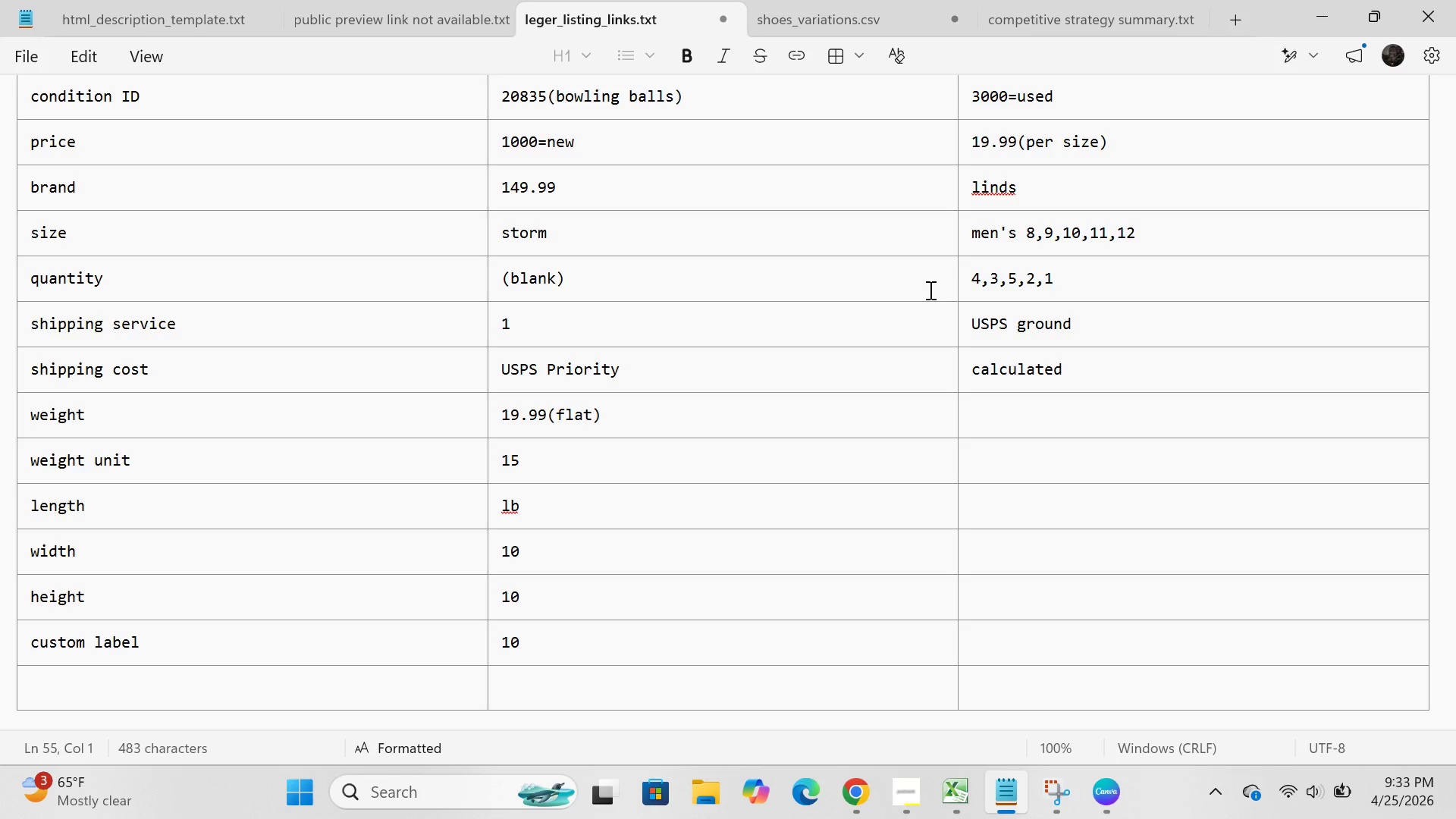 
wait(33.04)
 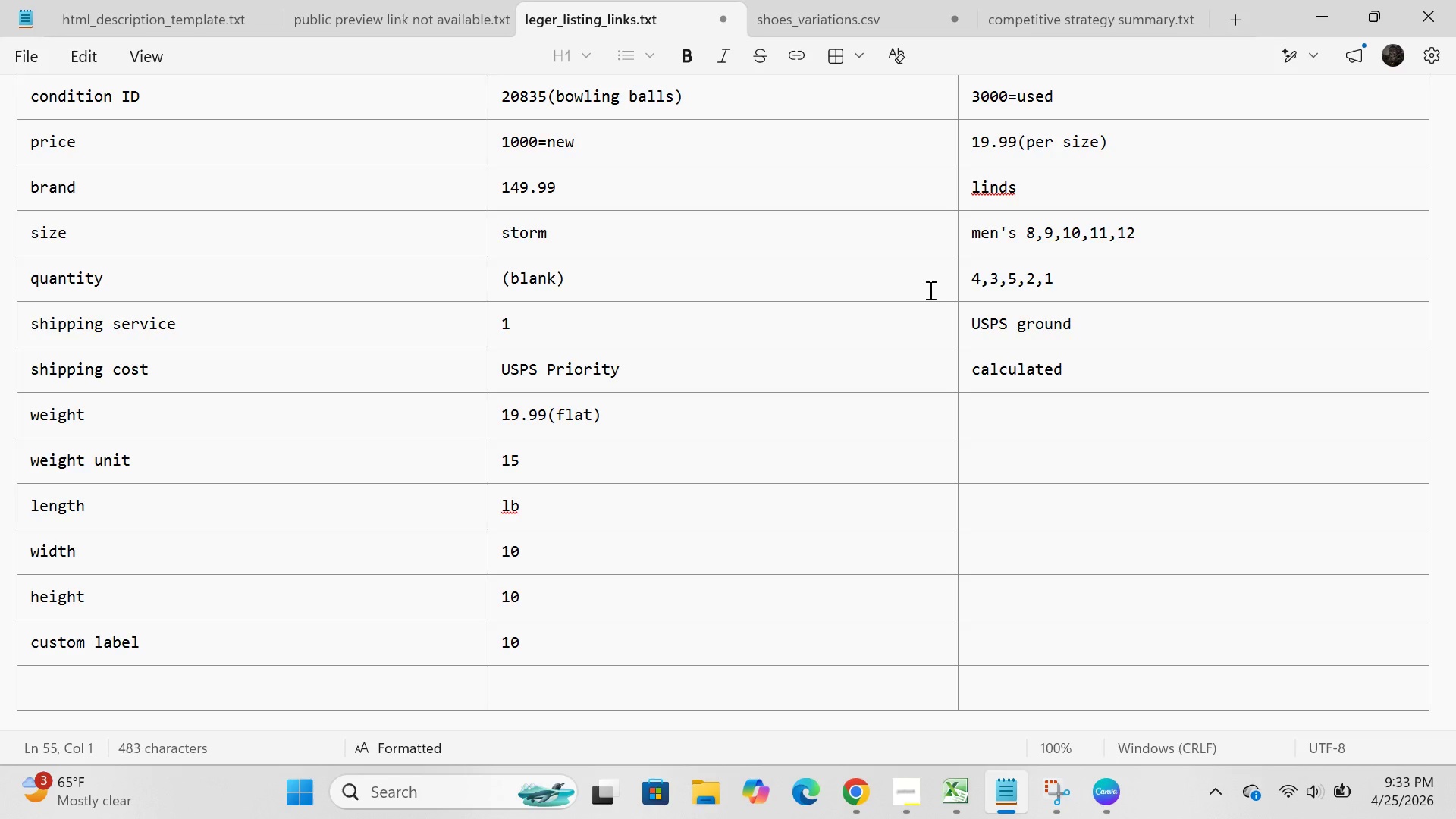 
left_click([999, 422])
 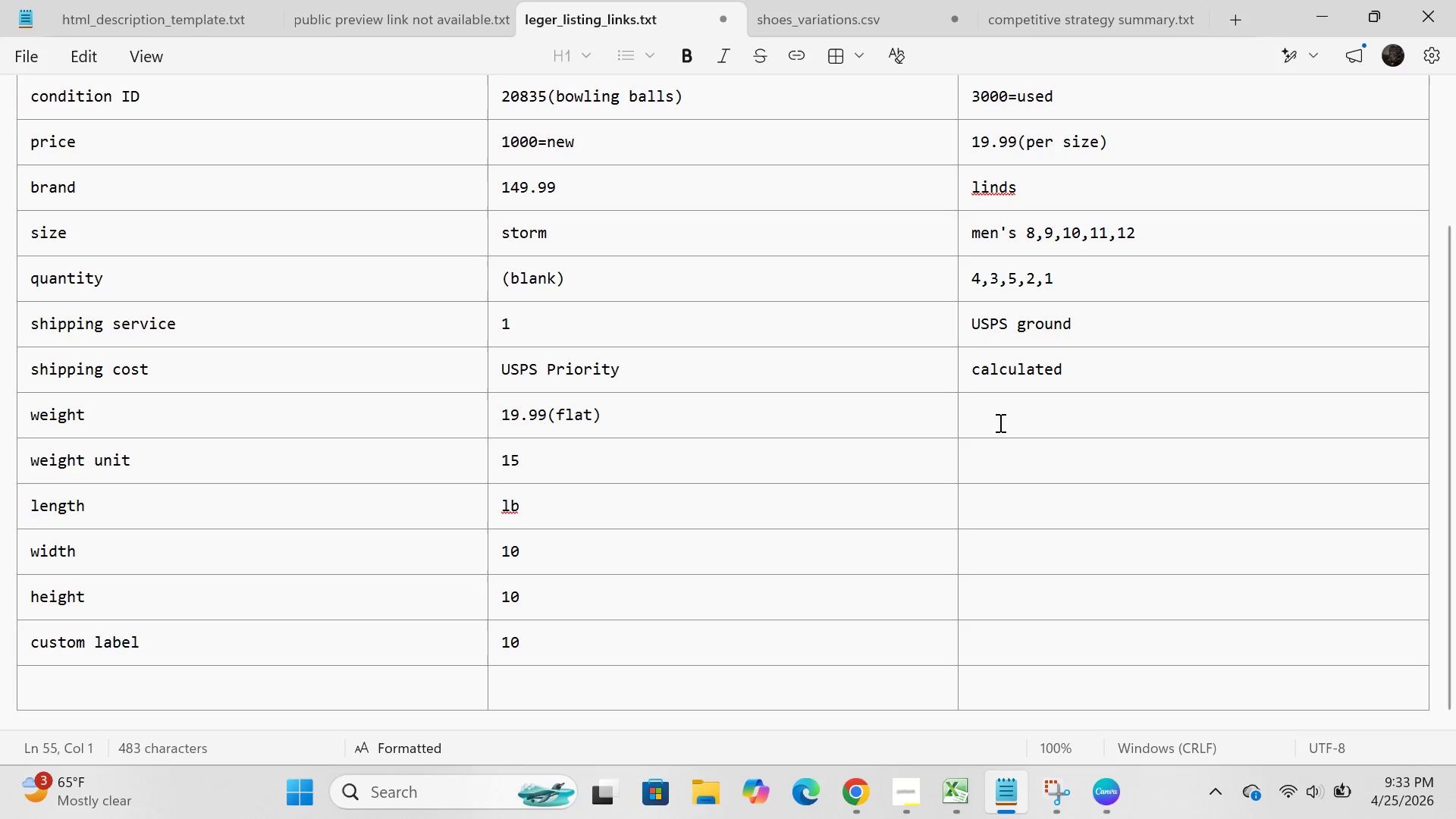 
scroll: coordinate [999, 422], scroll_direction: down, amount: 2.0
 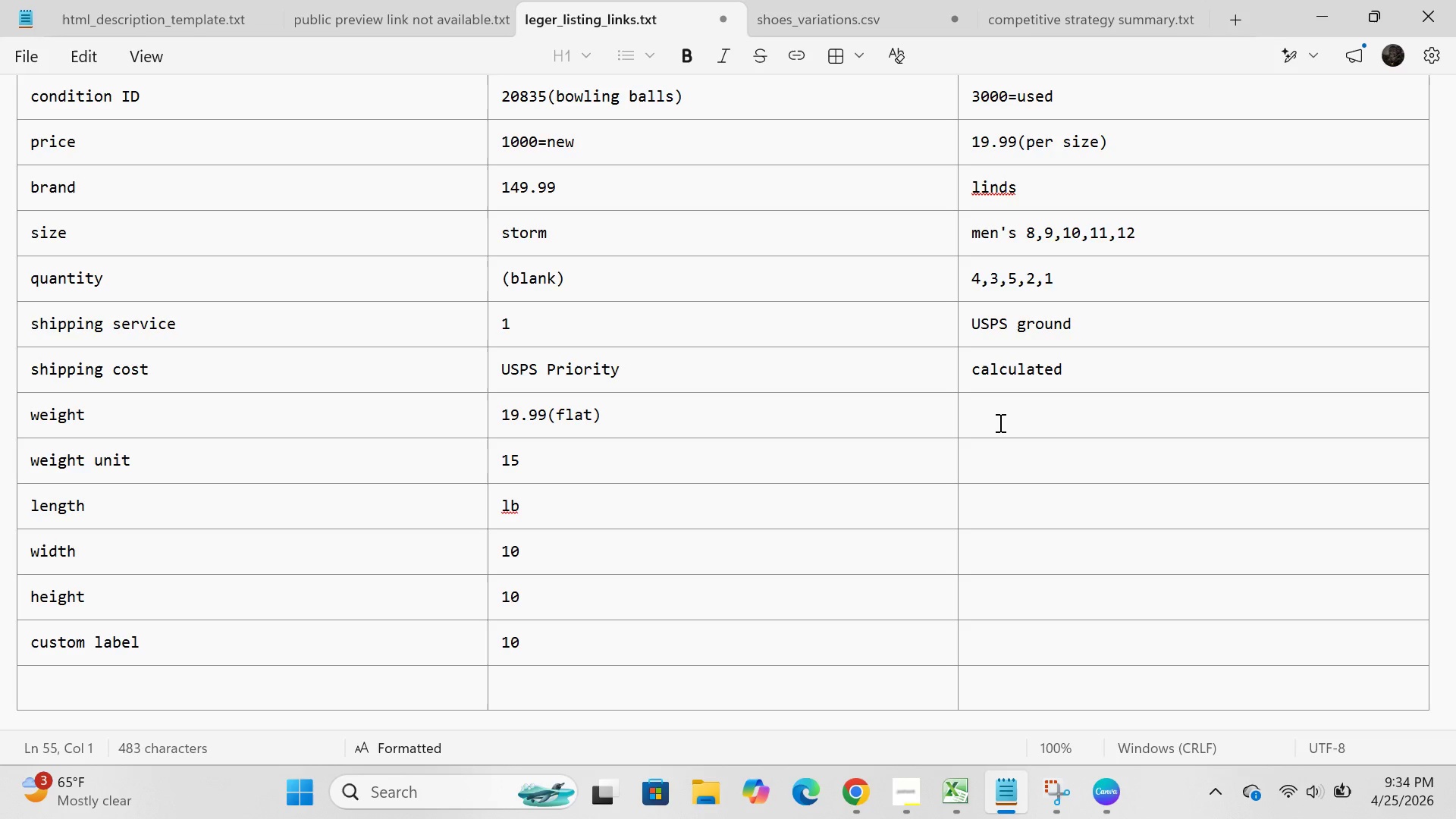 
wait(40.38)
 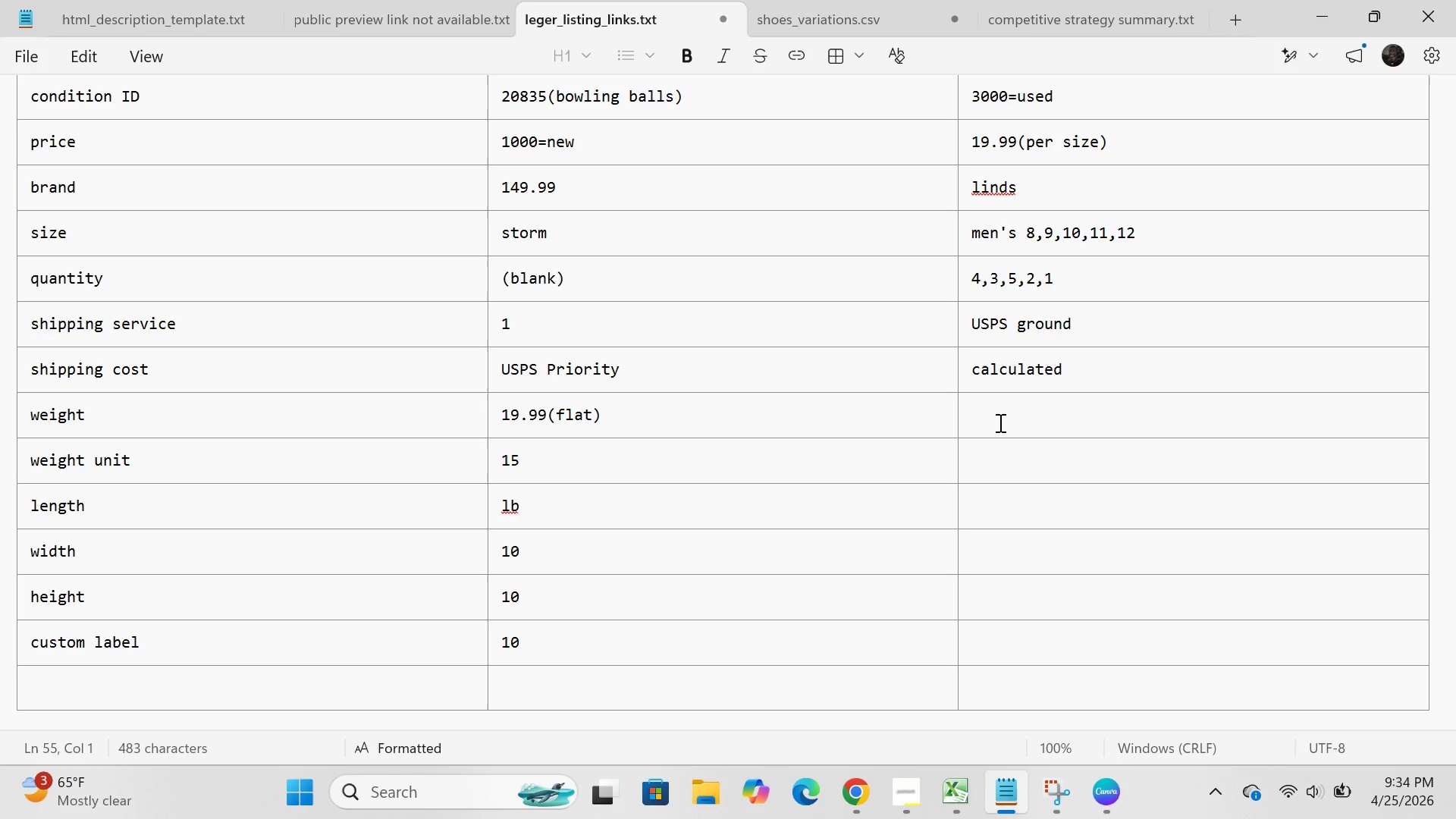 
left_click([999, 422])
 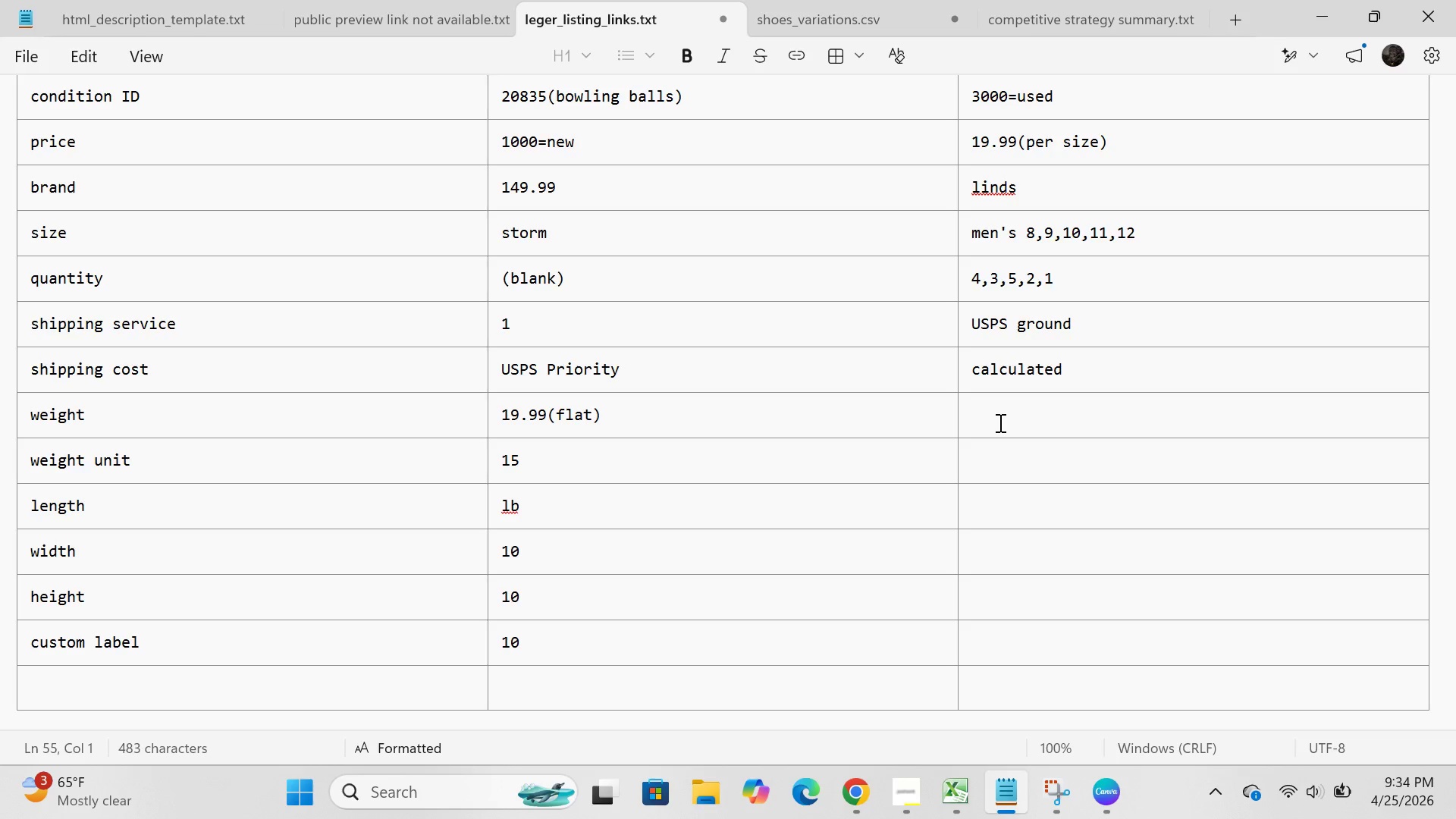 
wait(31.31)
 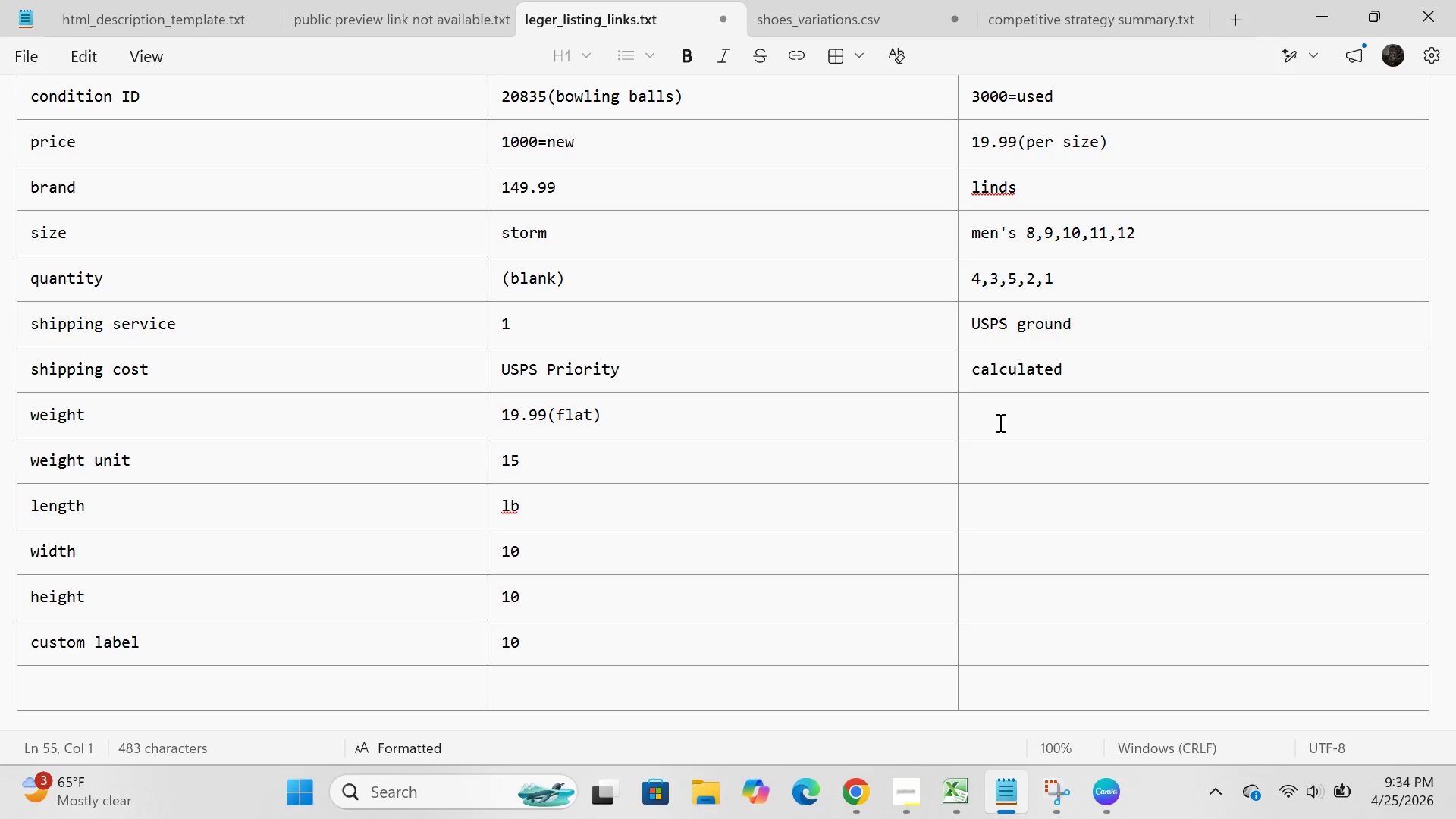 
left_click([894, 789])